 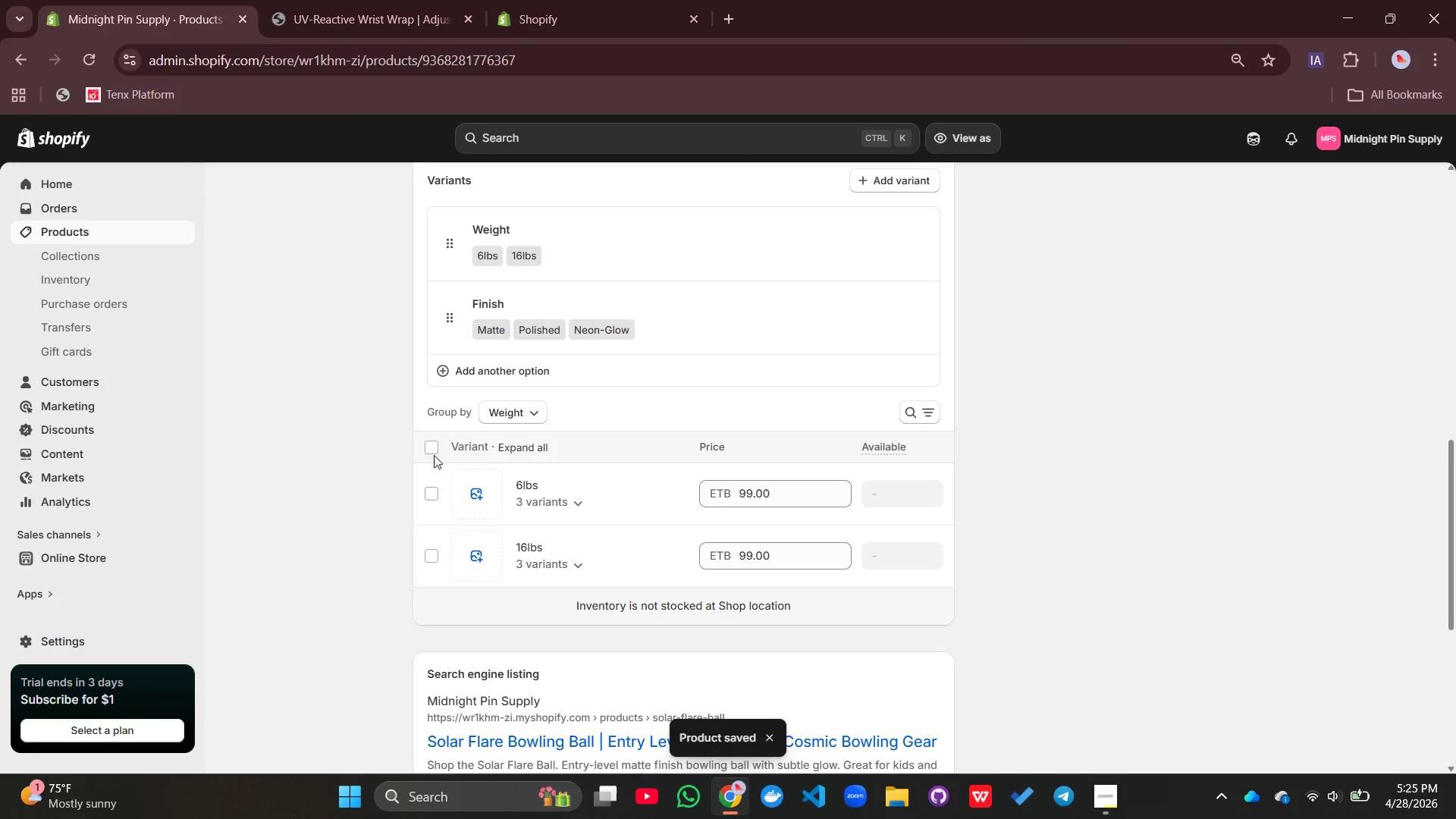 
left_click([435, 447])
 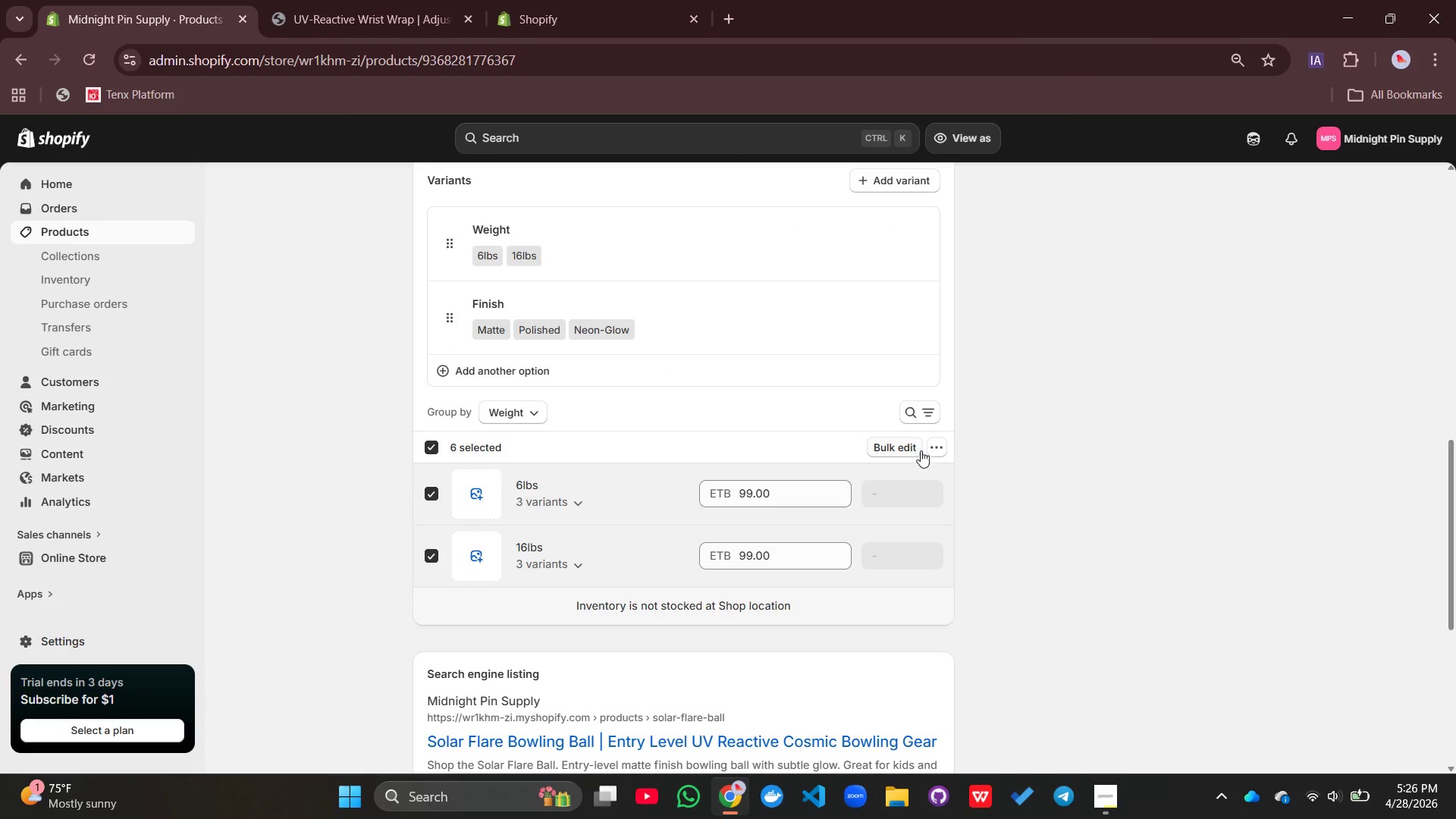 
left_click([898, 441])
 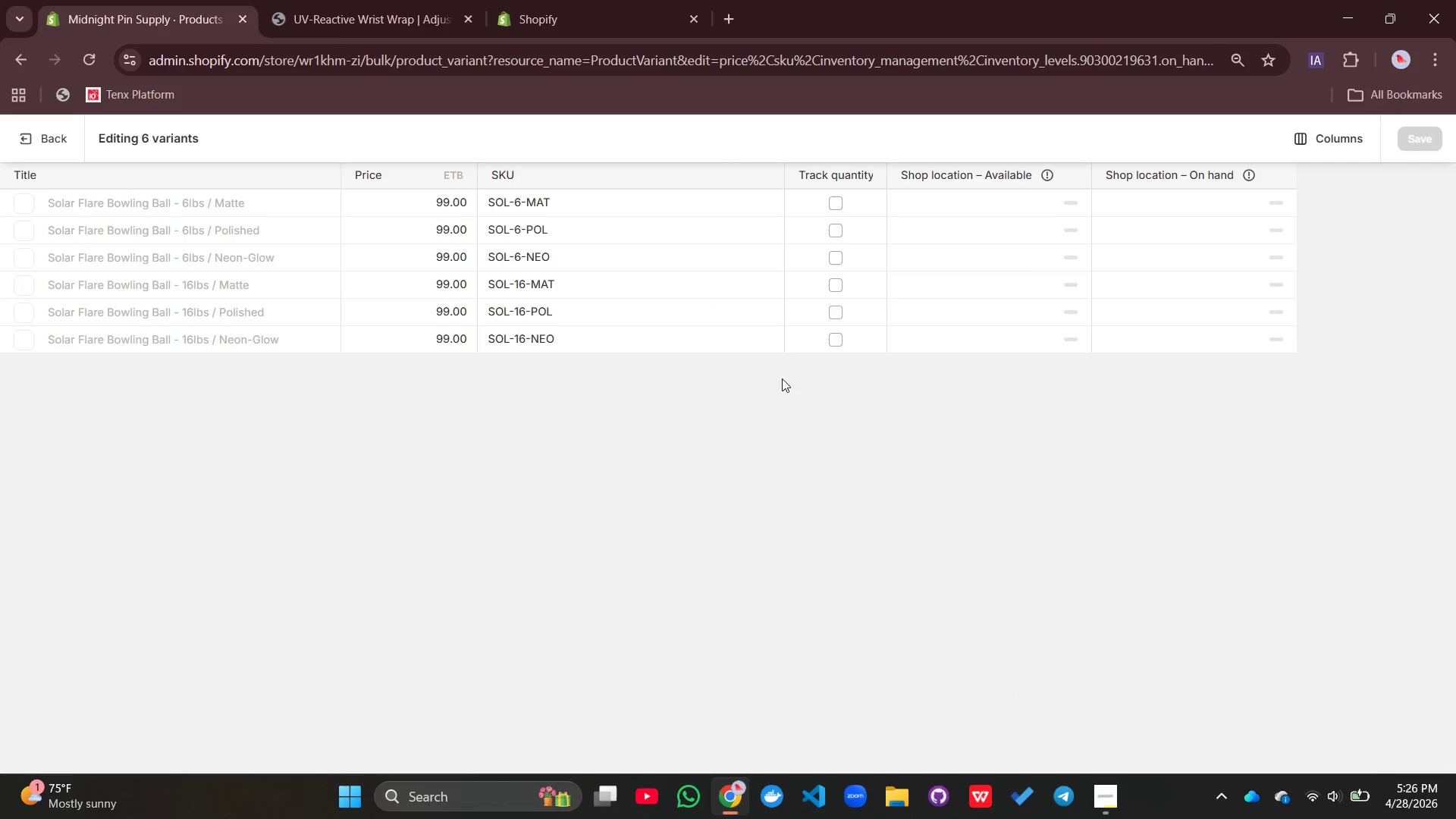 
left_click([841, 194])
 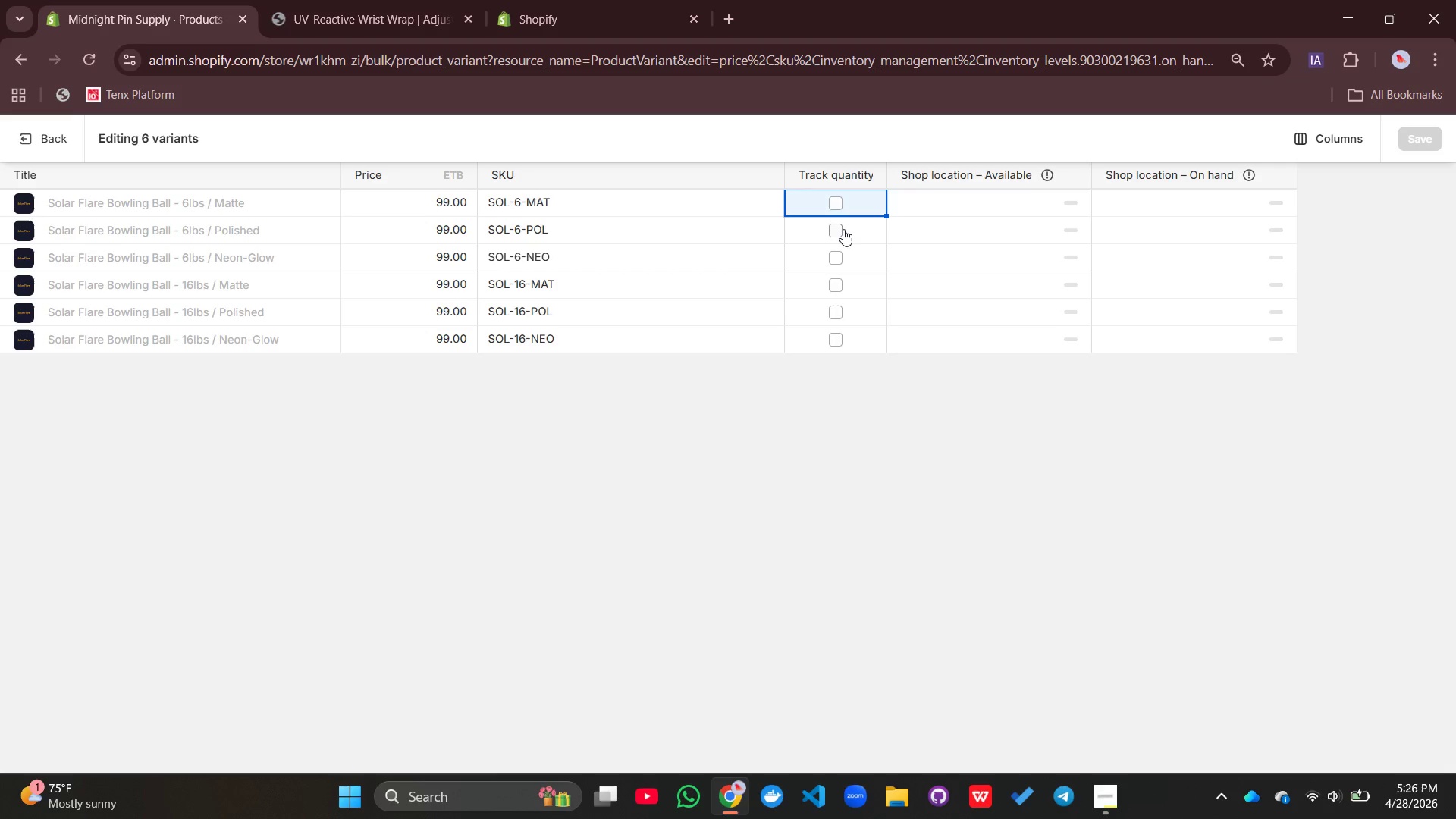 
left_click([843, 229])
 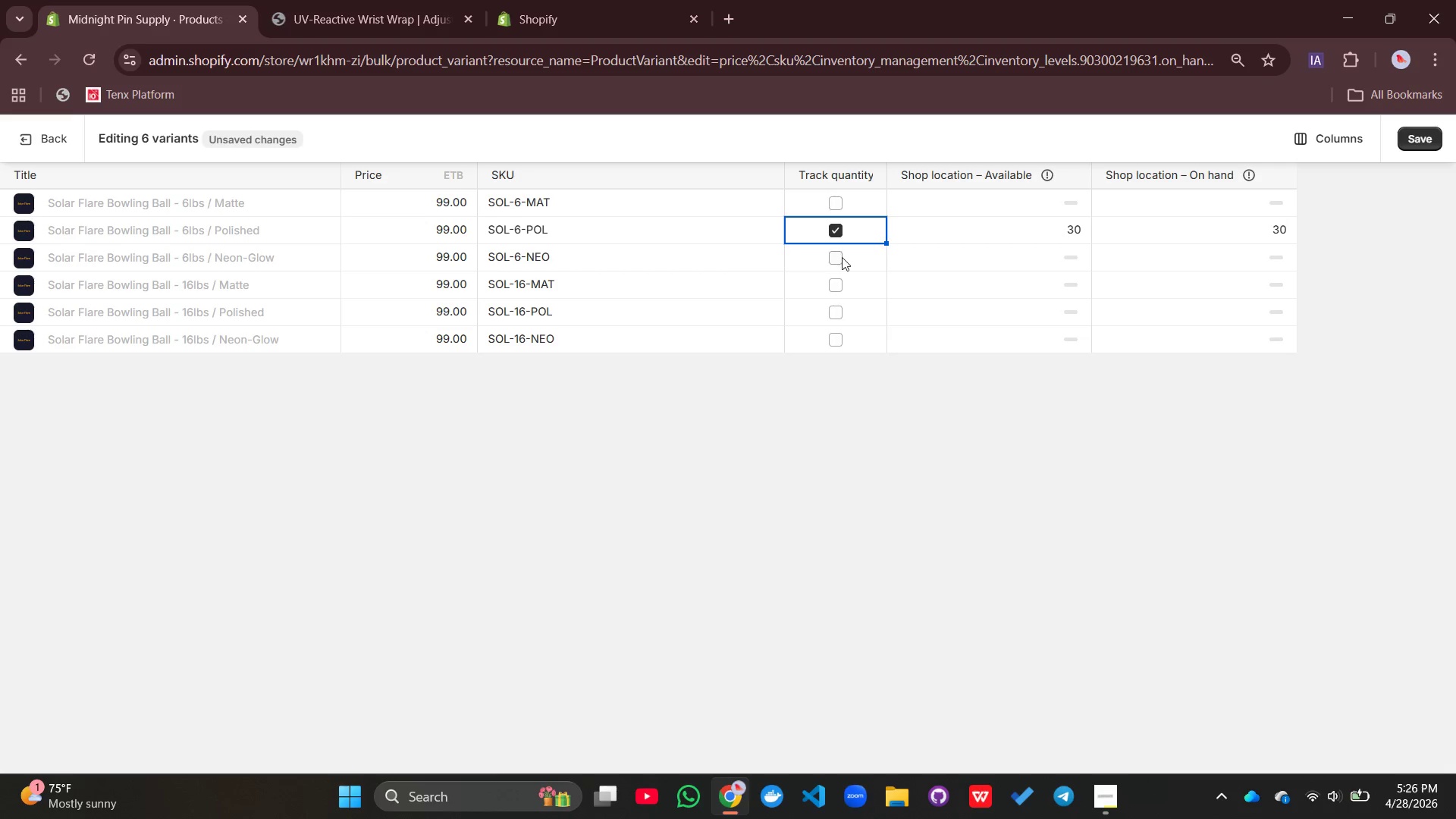 
left_click([842, 260])
 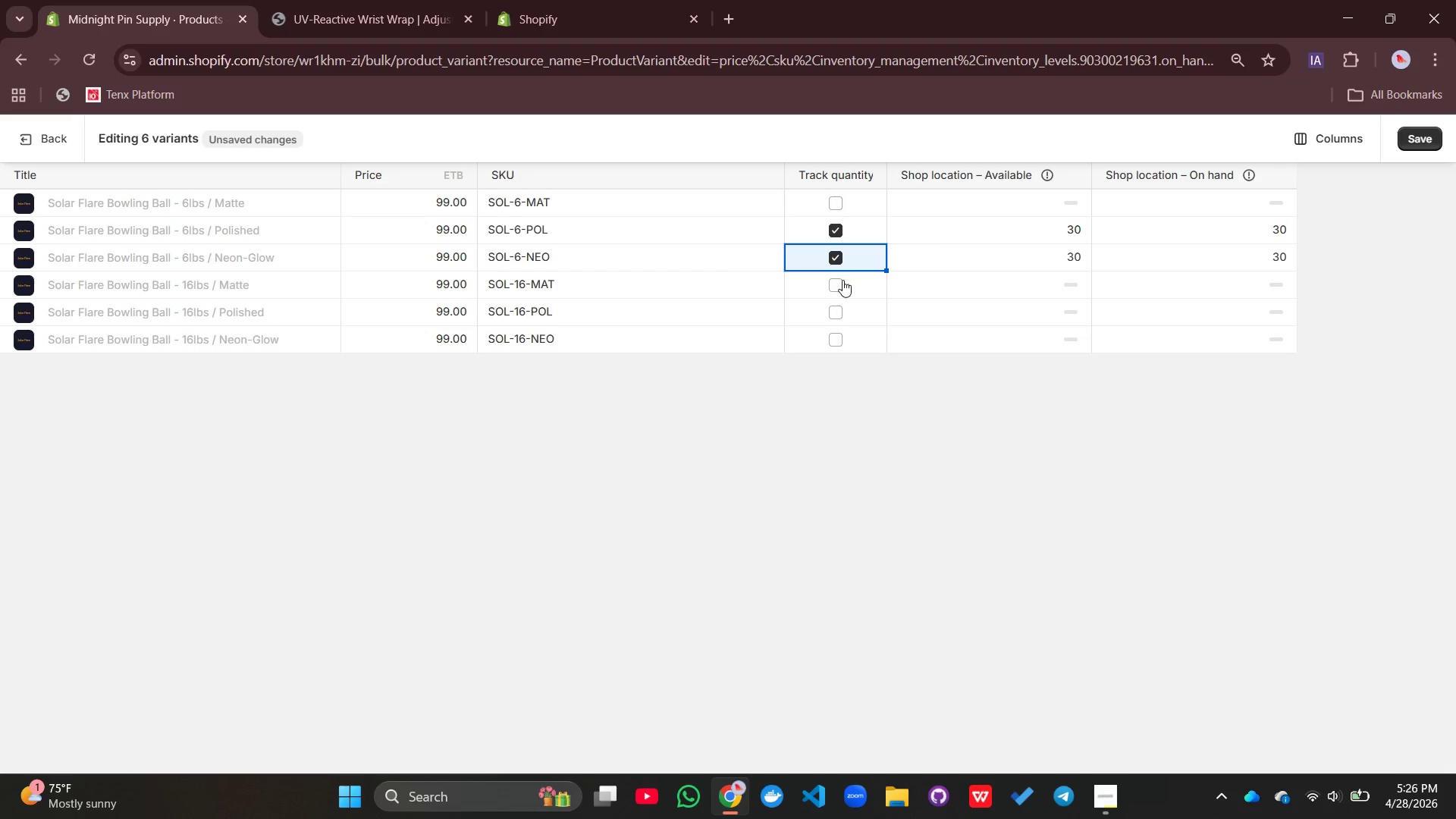 
left_click([843, 280])
 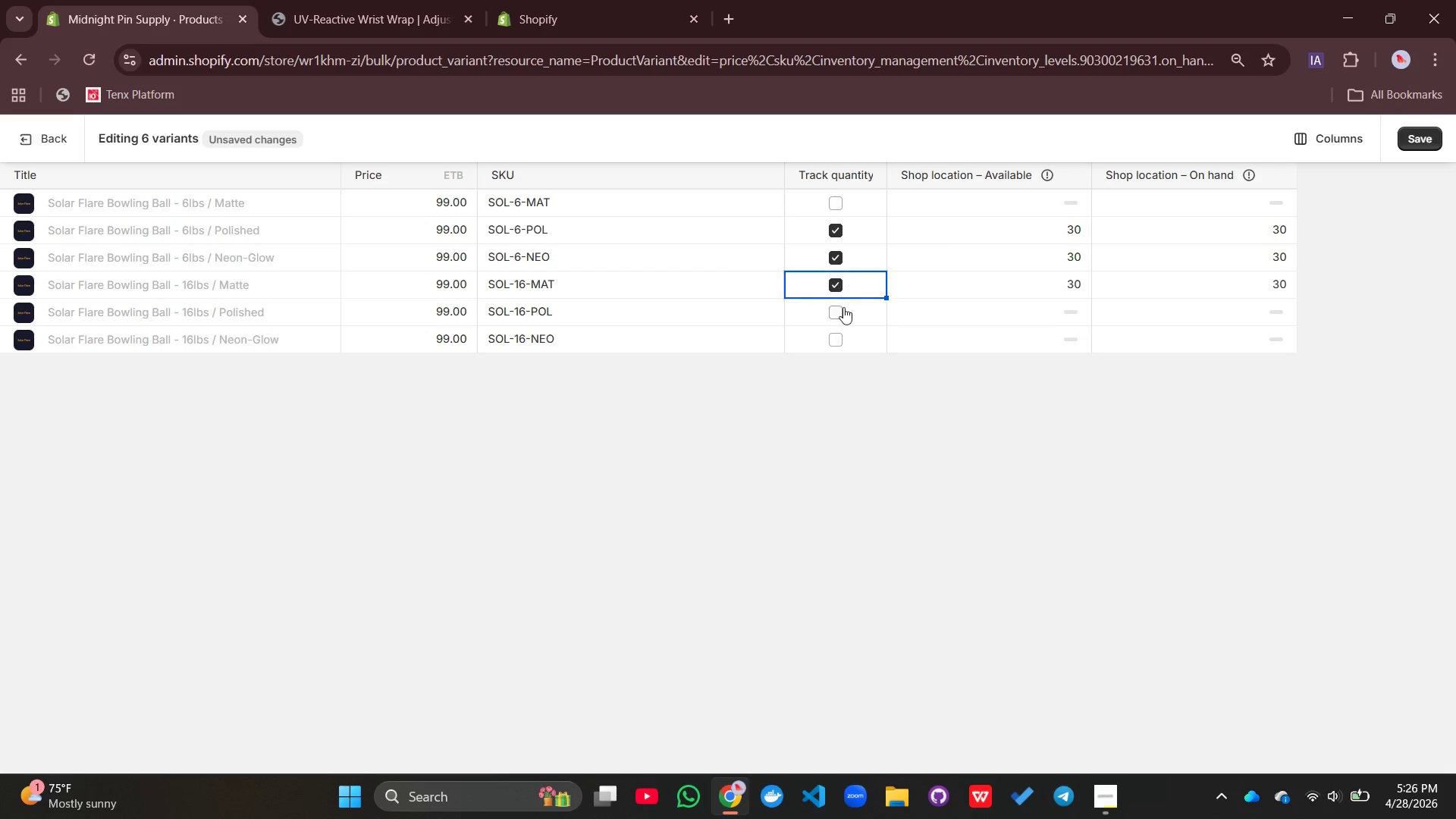 
left_click([843, 307])
 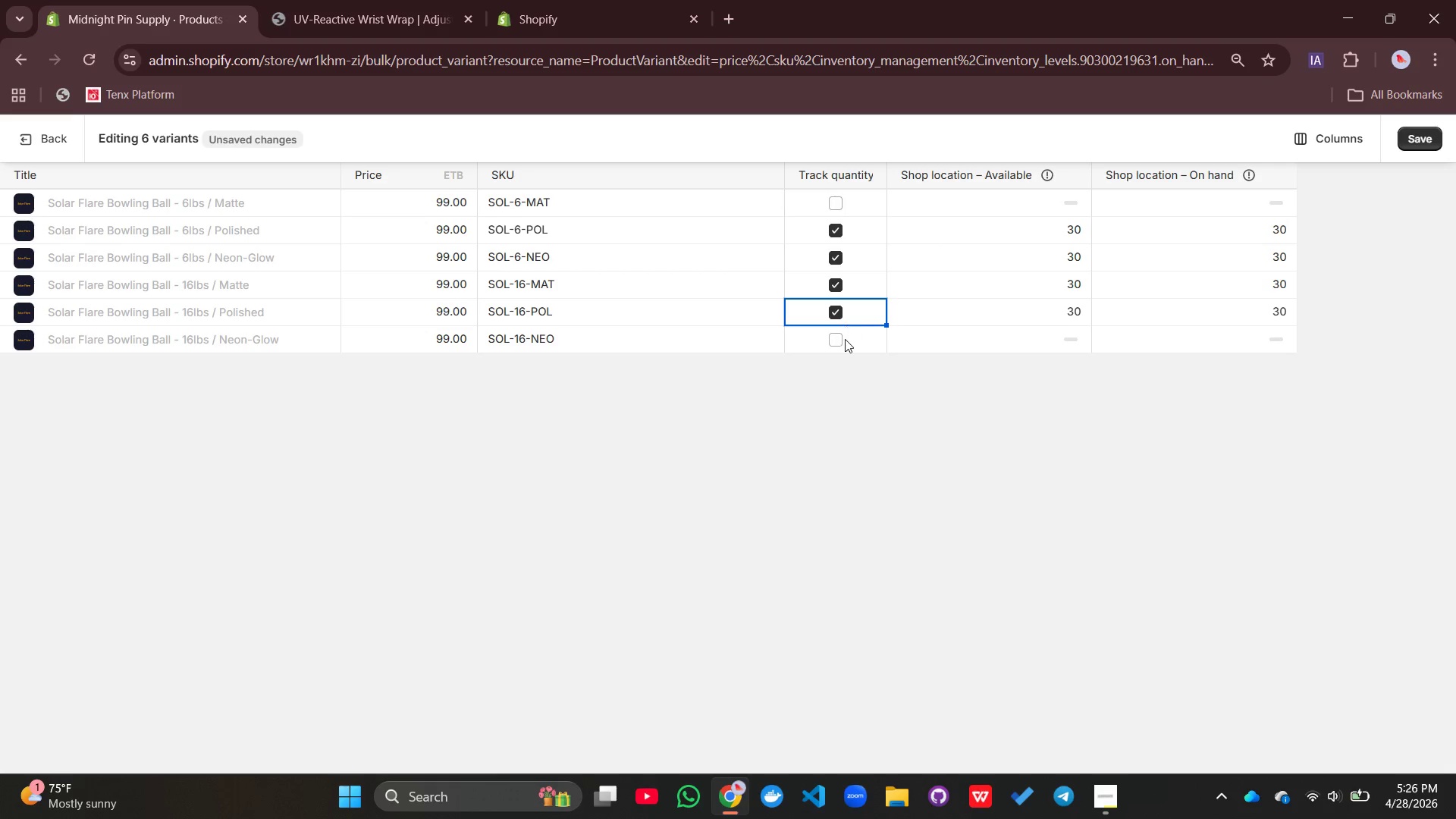 
left_click([845, 339])
 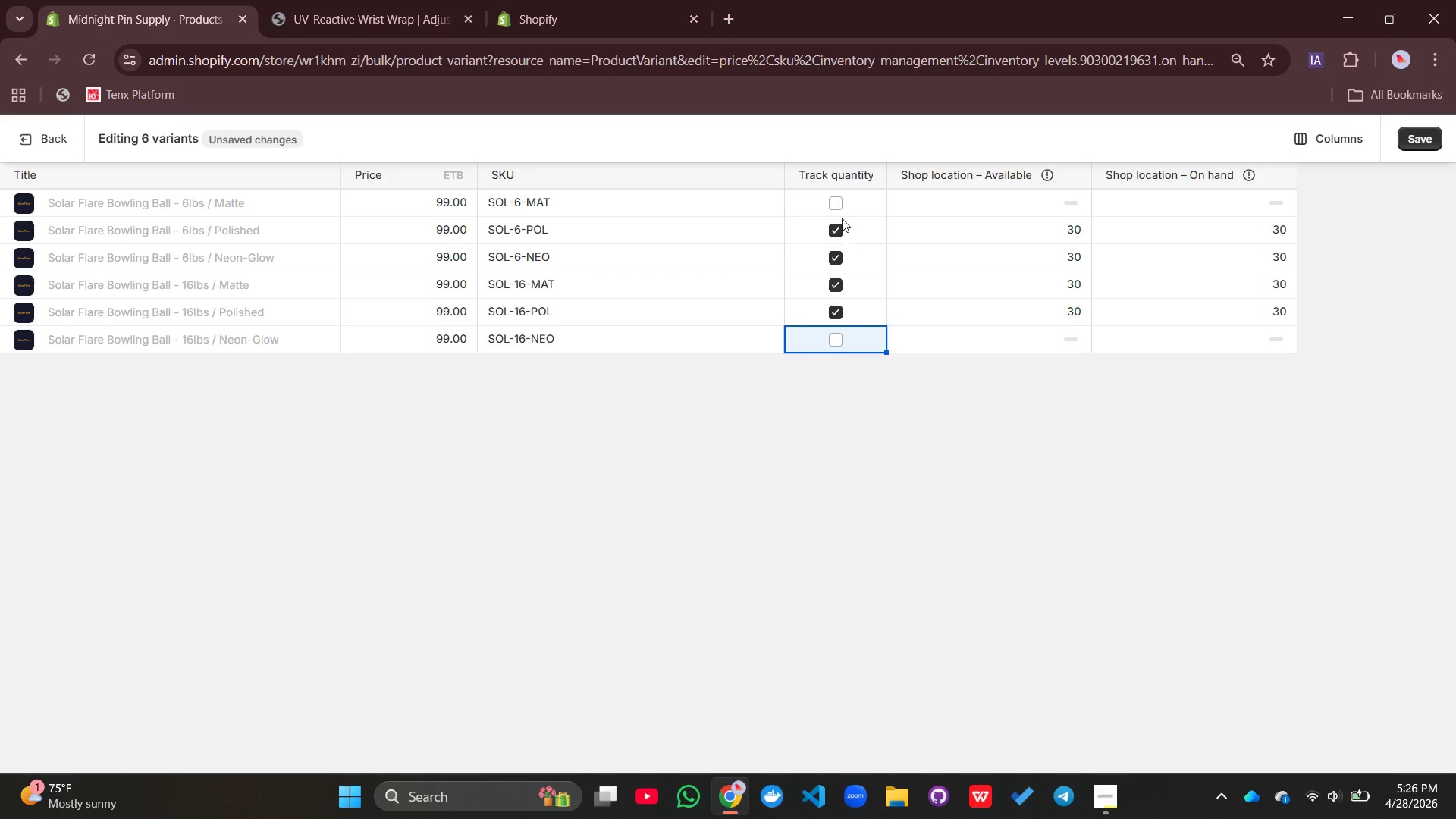 
left_click([840, 212])
 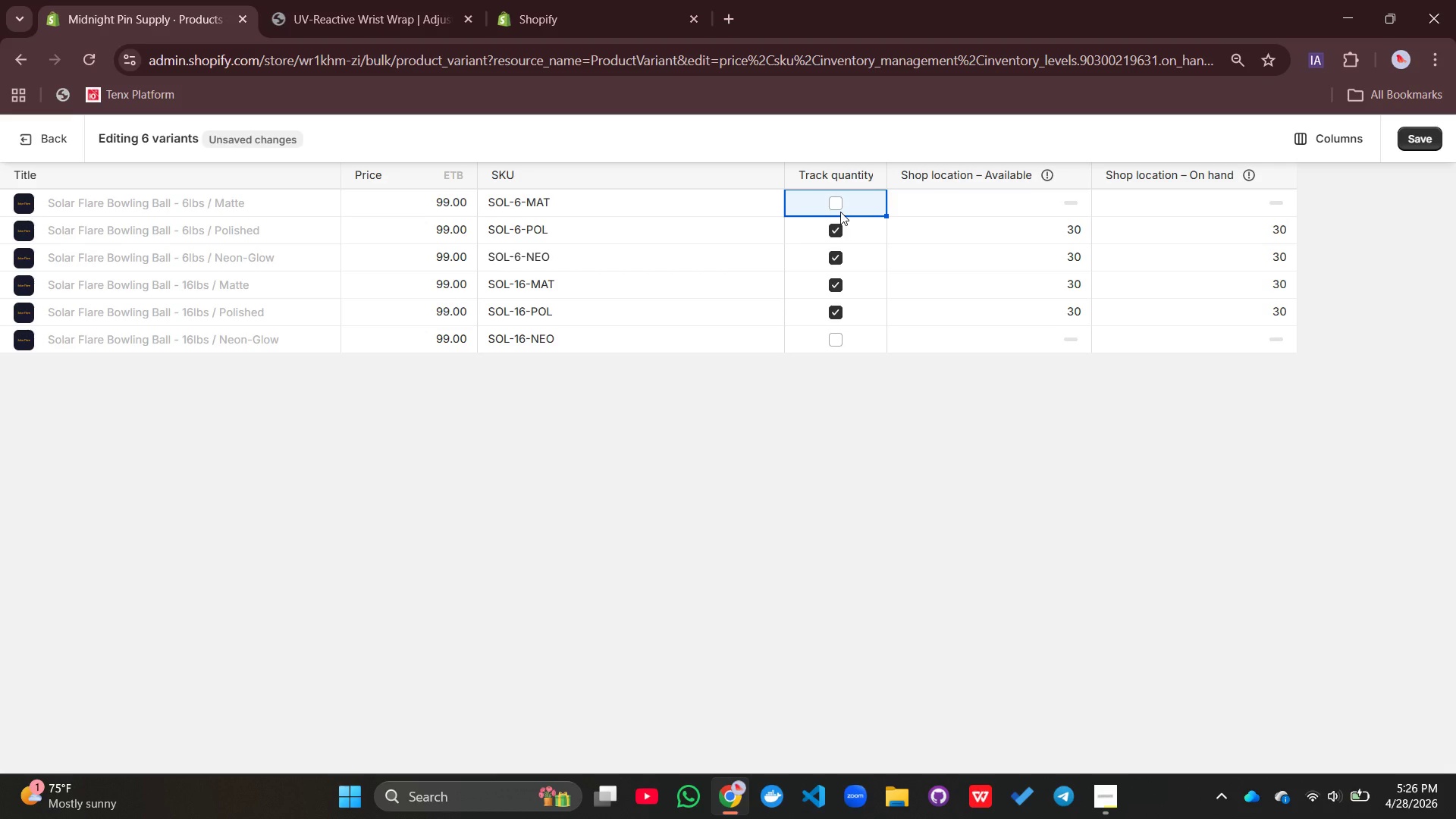 
left_click([840, 212])
 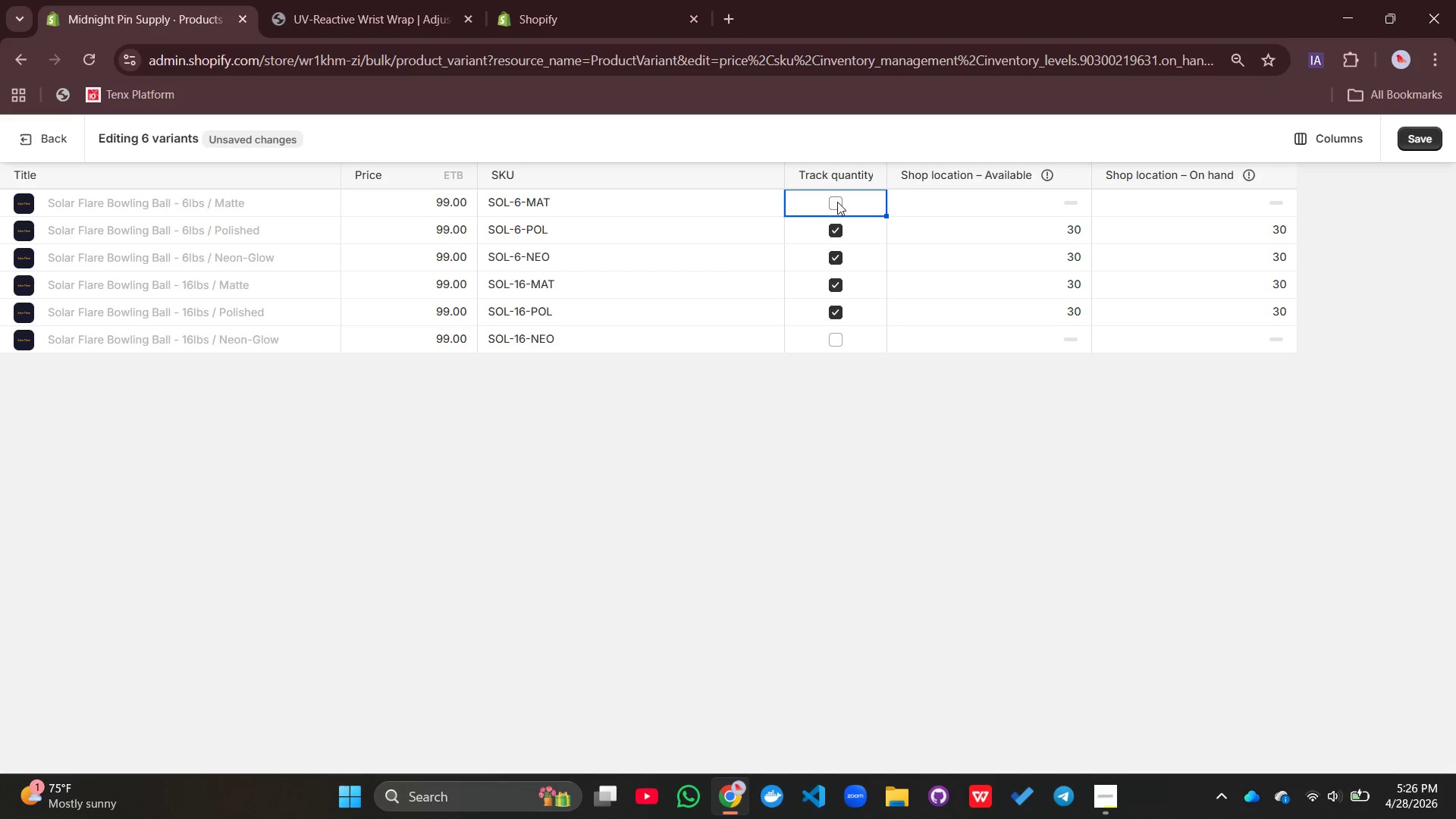 
left_click([837, 202])
 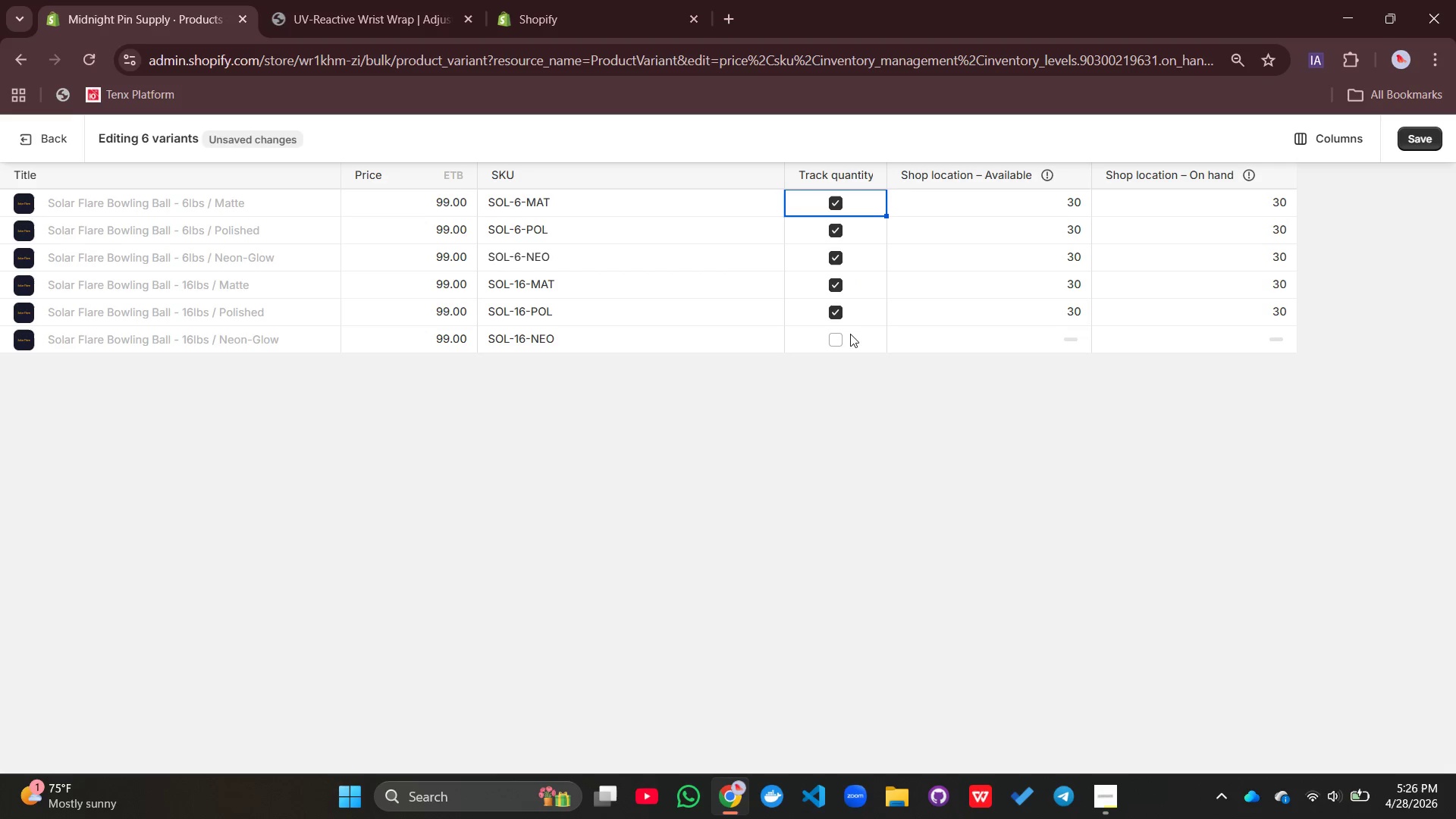 
left_click([841, 340])
 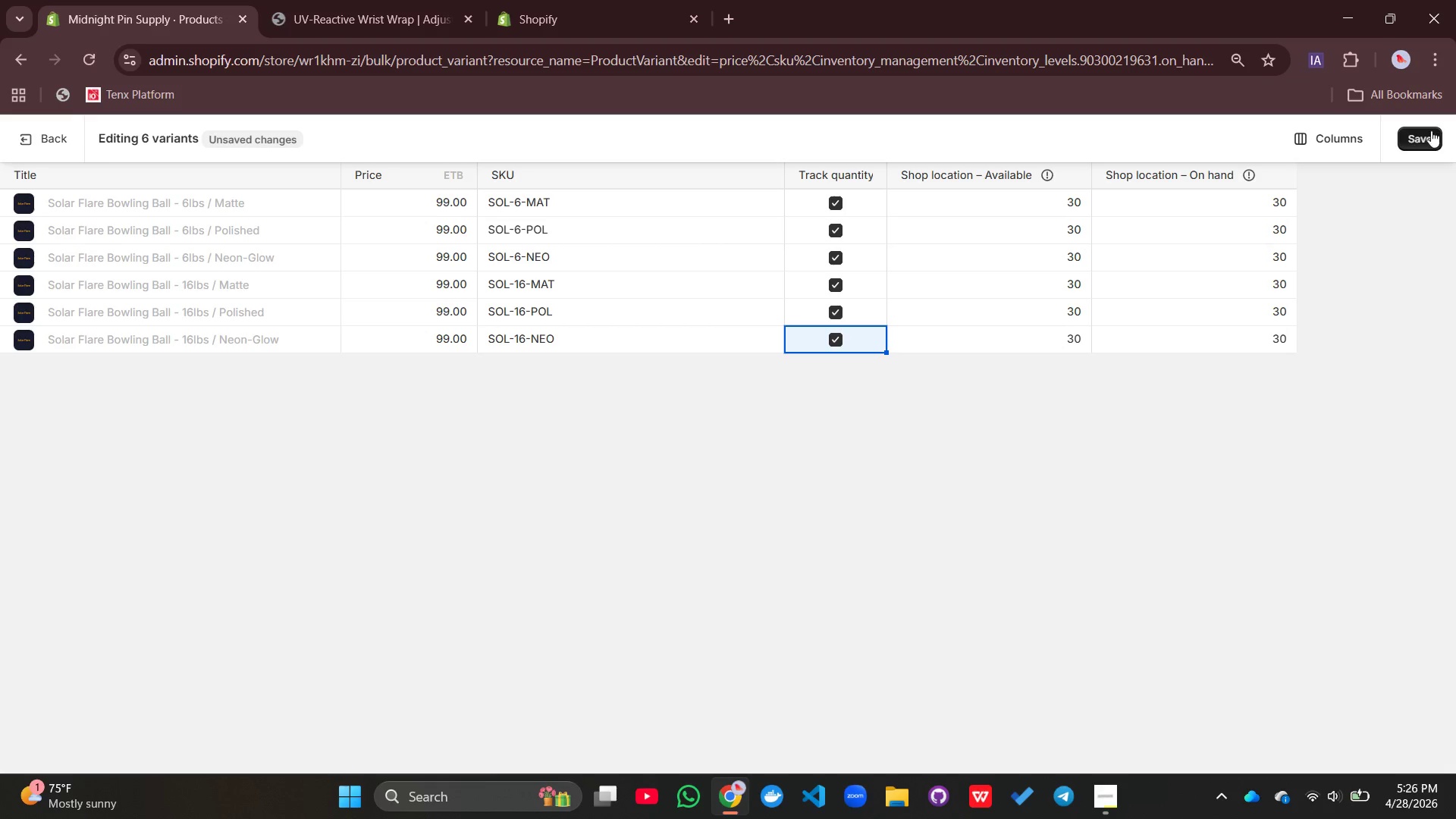 
left_click([1423, 130])
 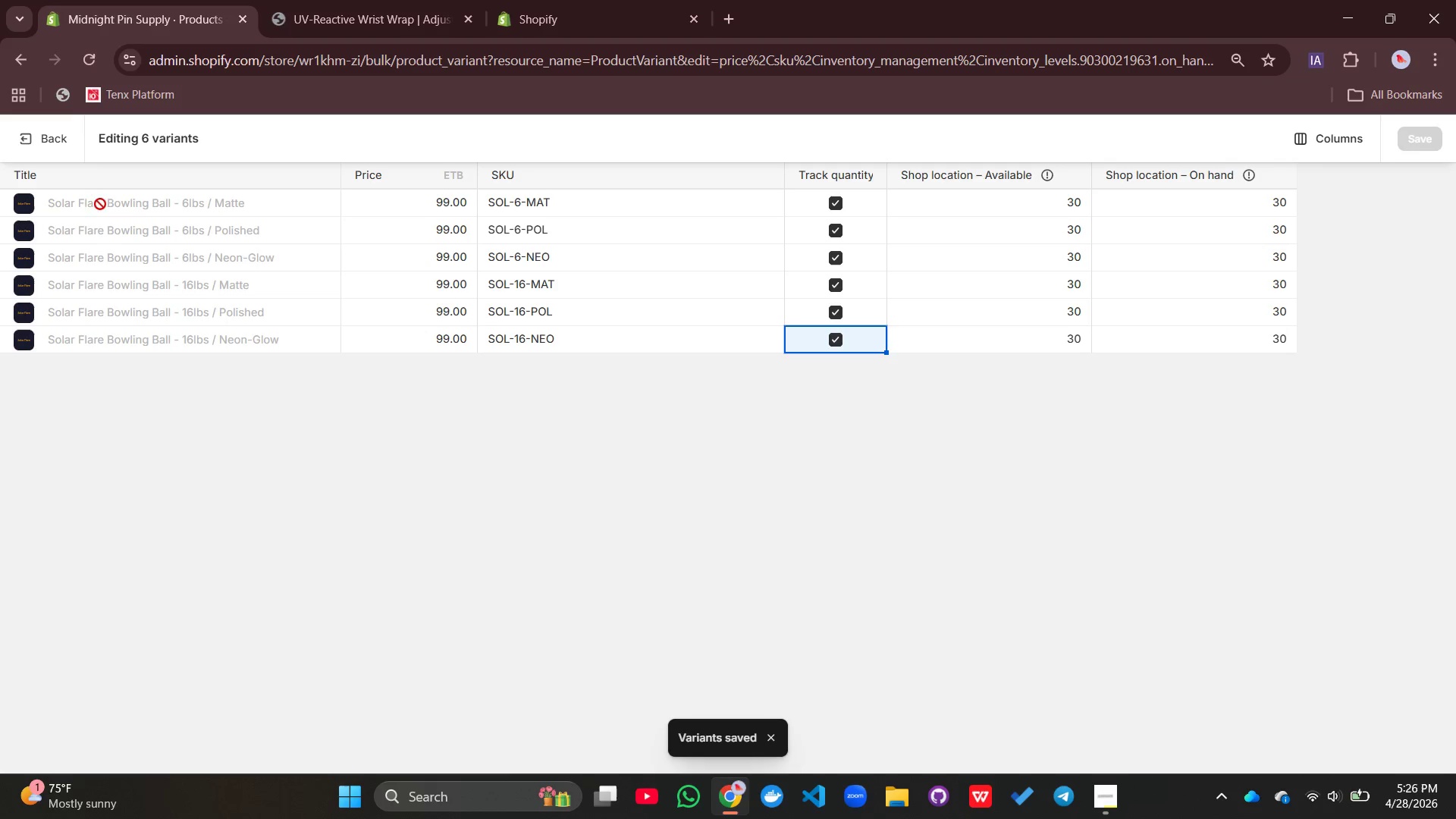 
wait(5.3)
 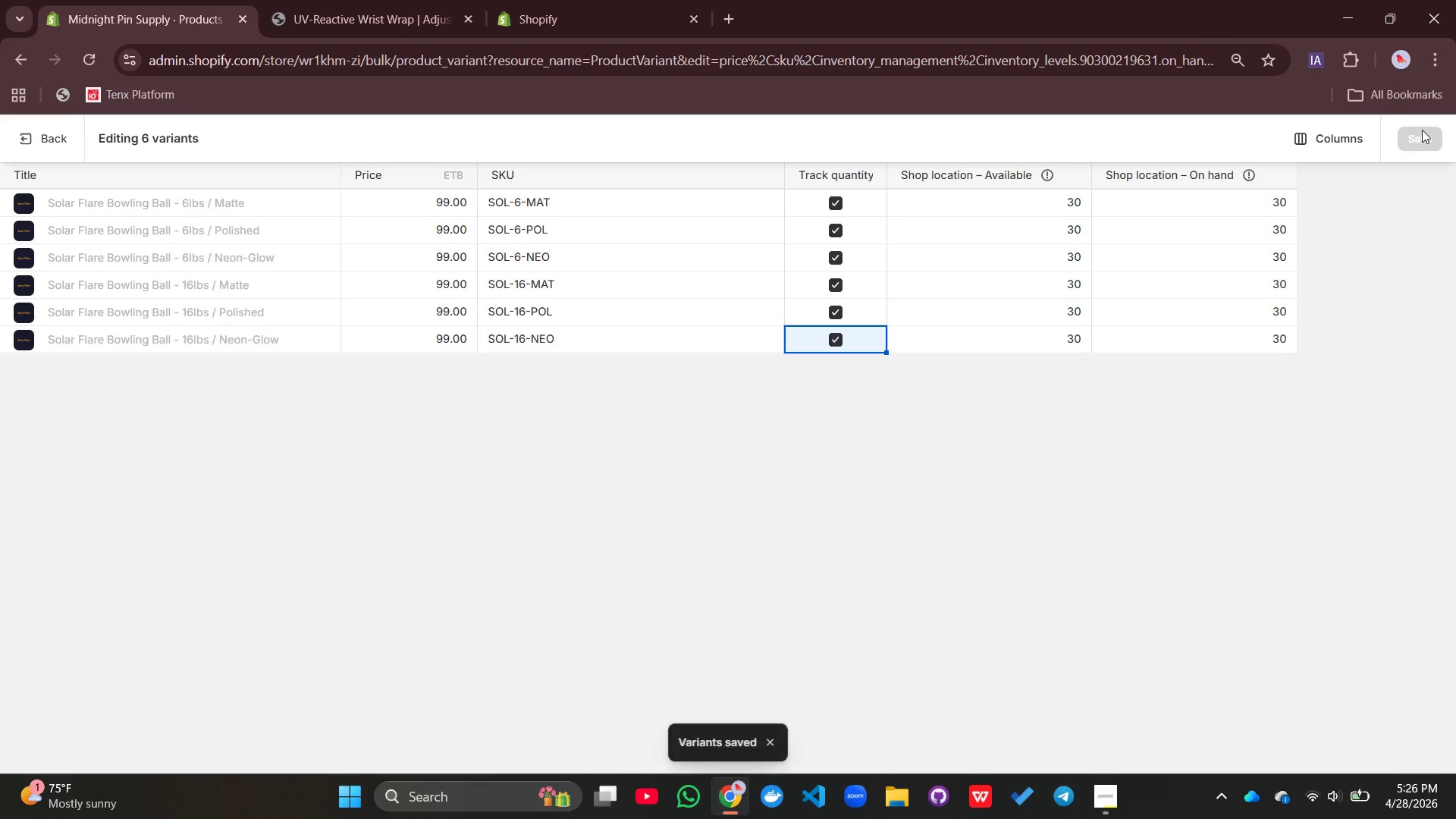 
left_click([55, 140])
 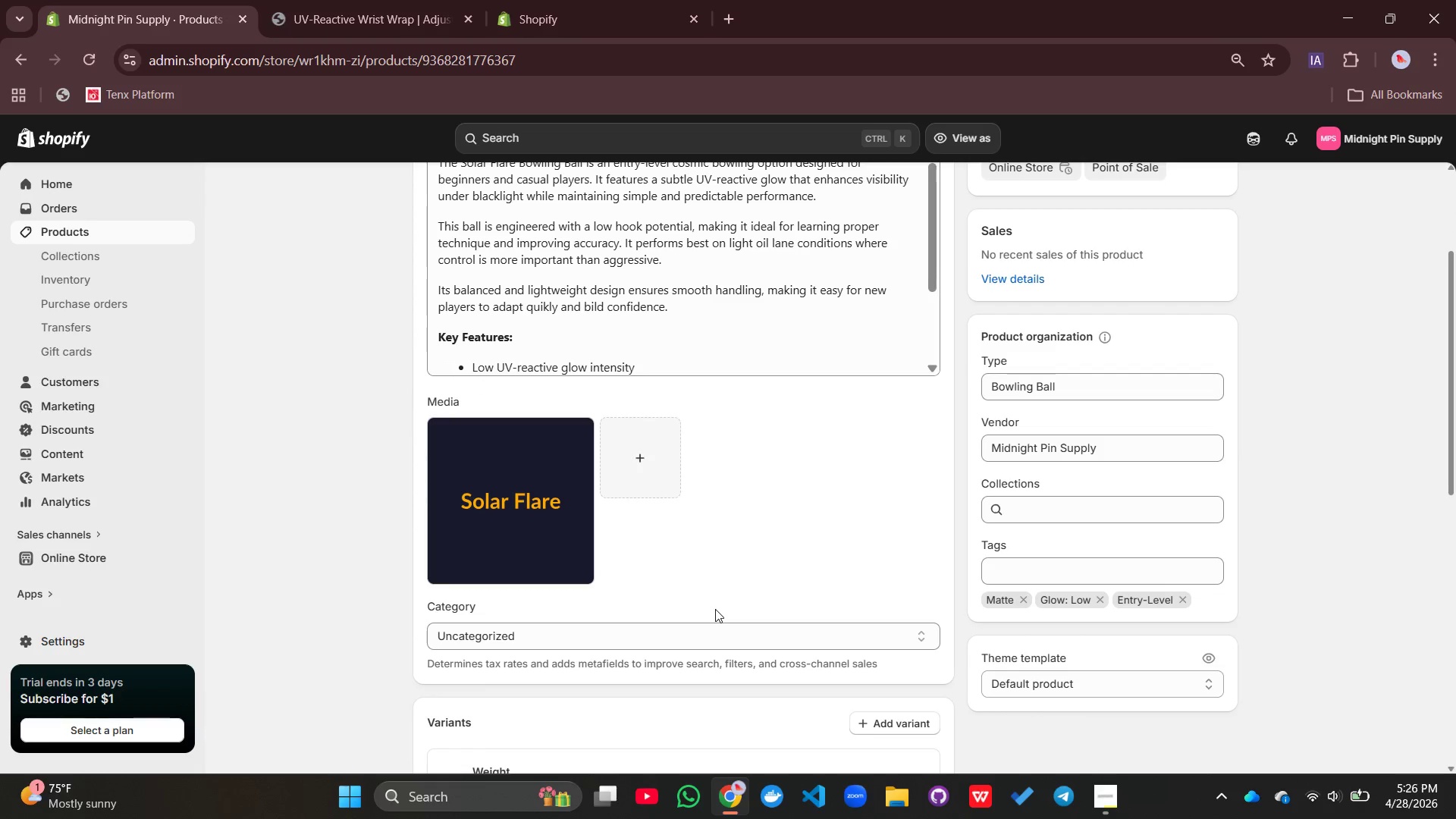 
wait(6.97)
 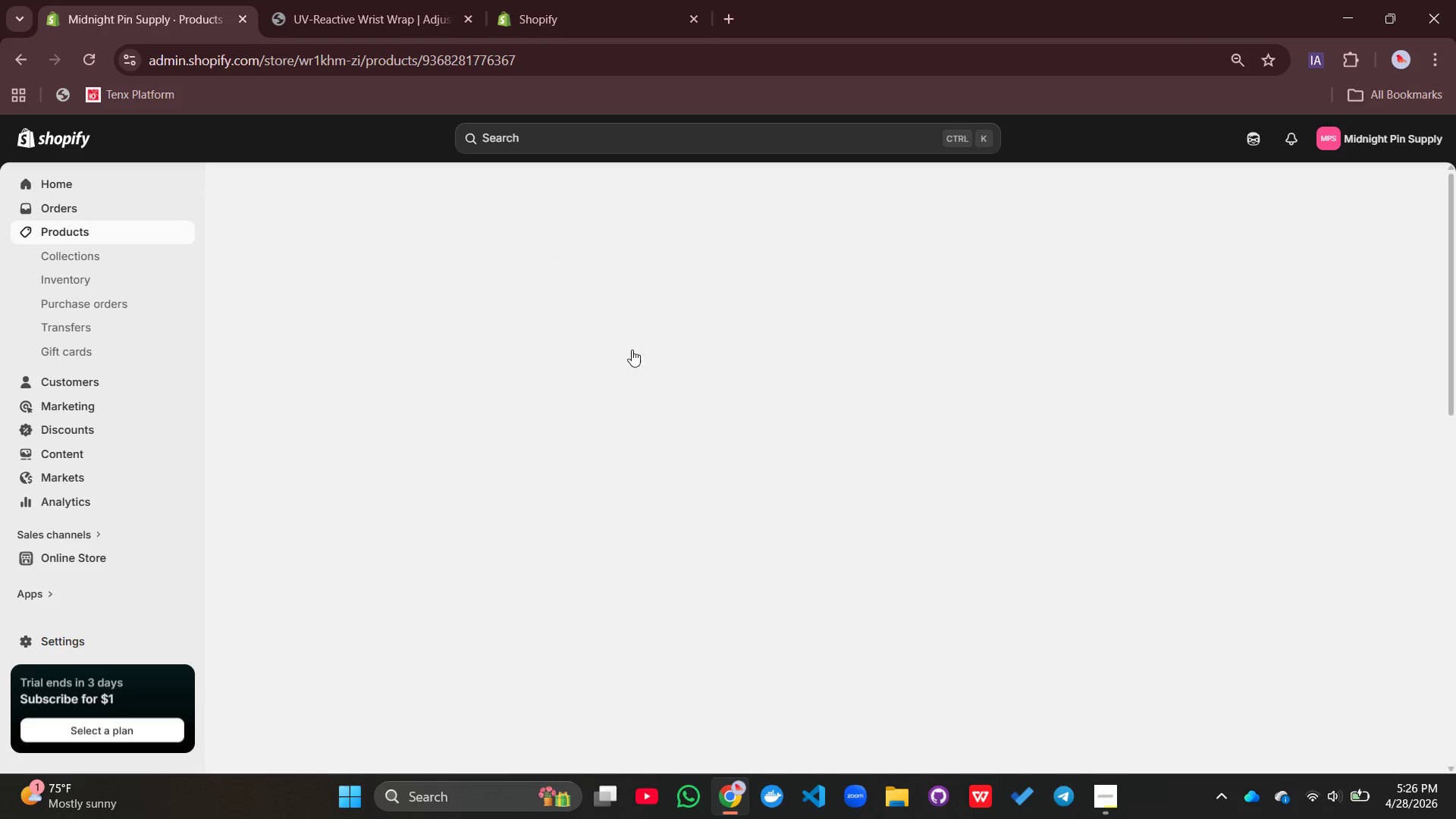 
mouse_move([786, 365])
 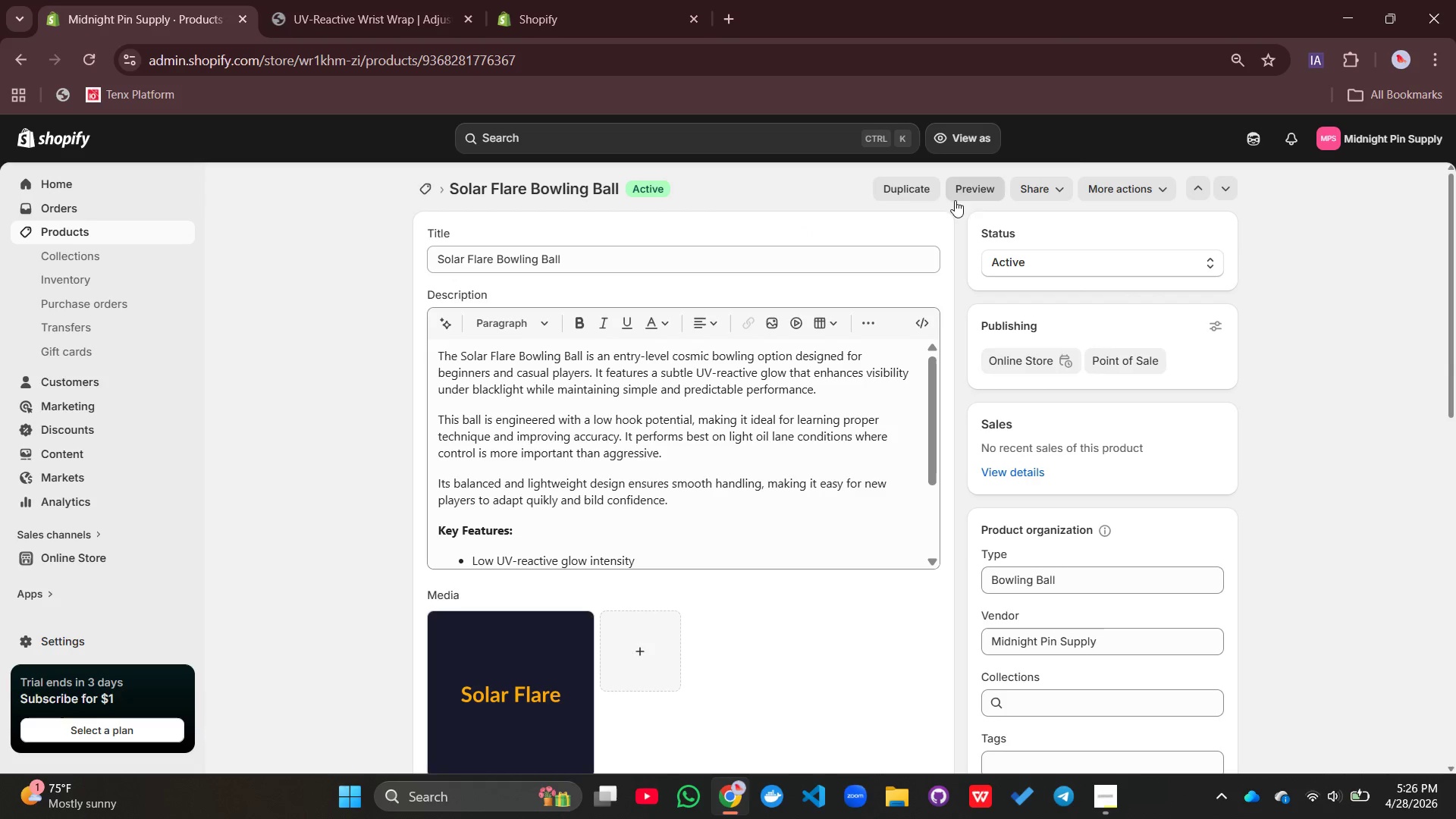 
left_click([969, 193])
 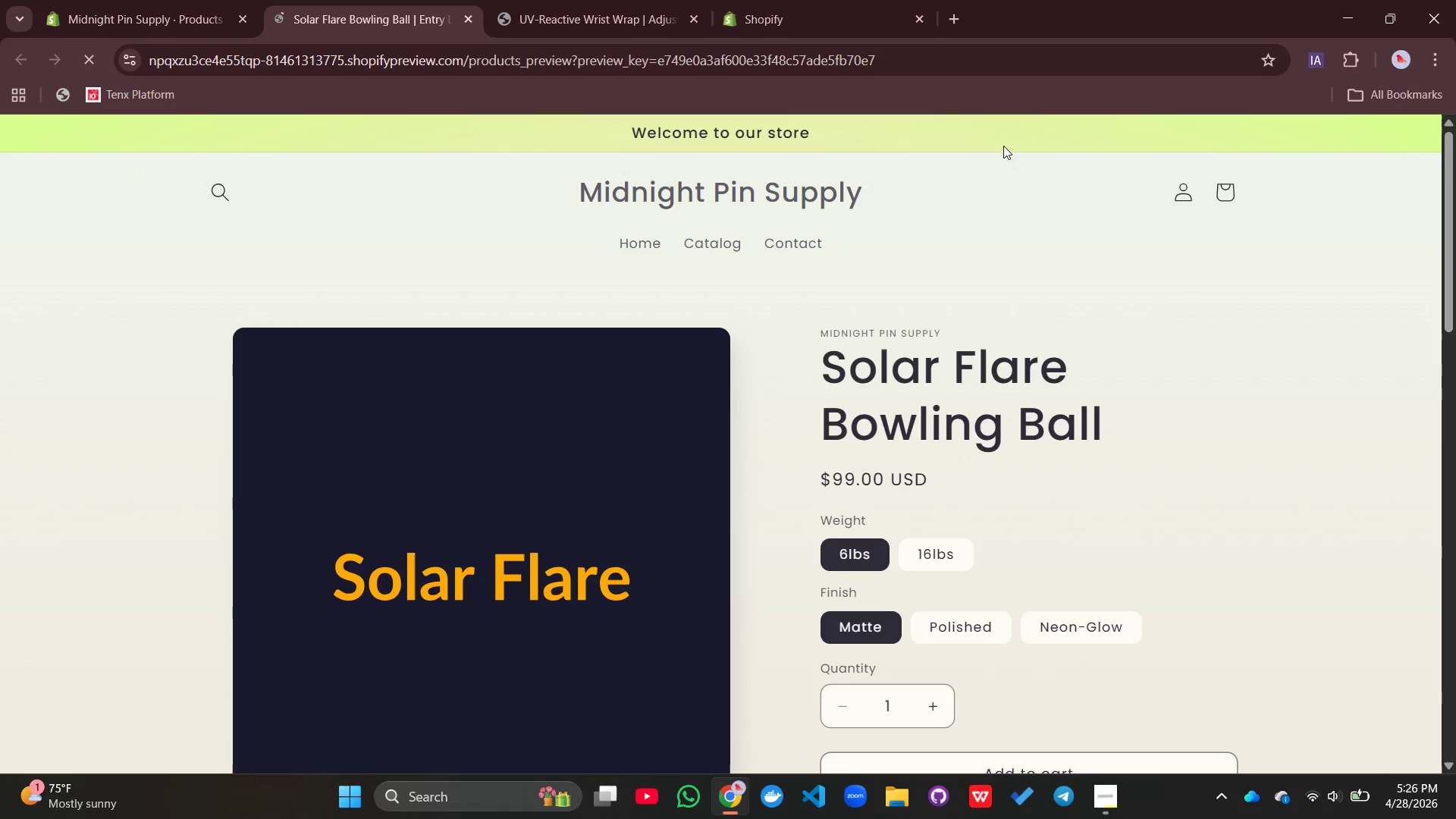 
left_click([940, 544])
 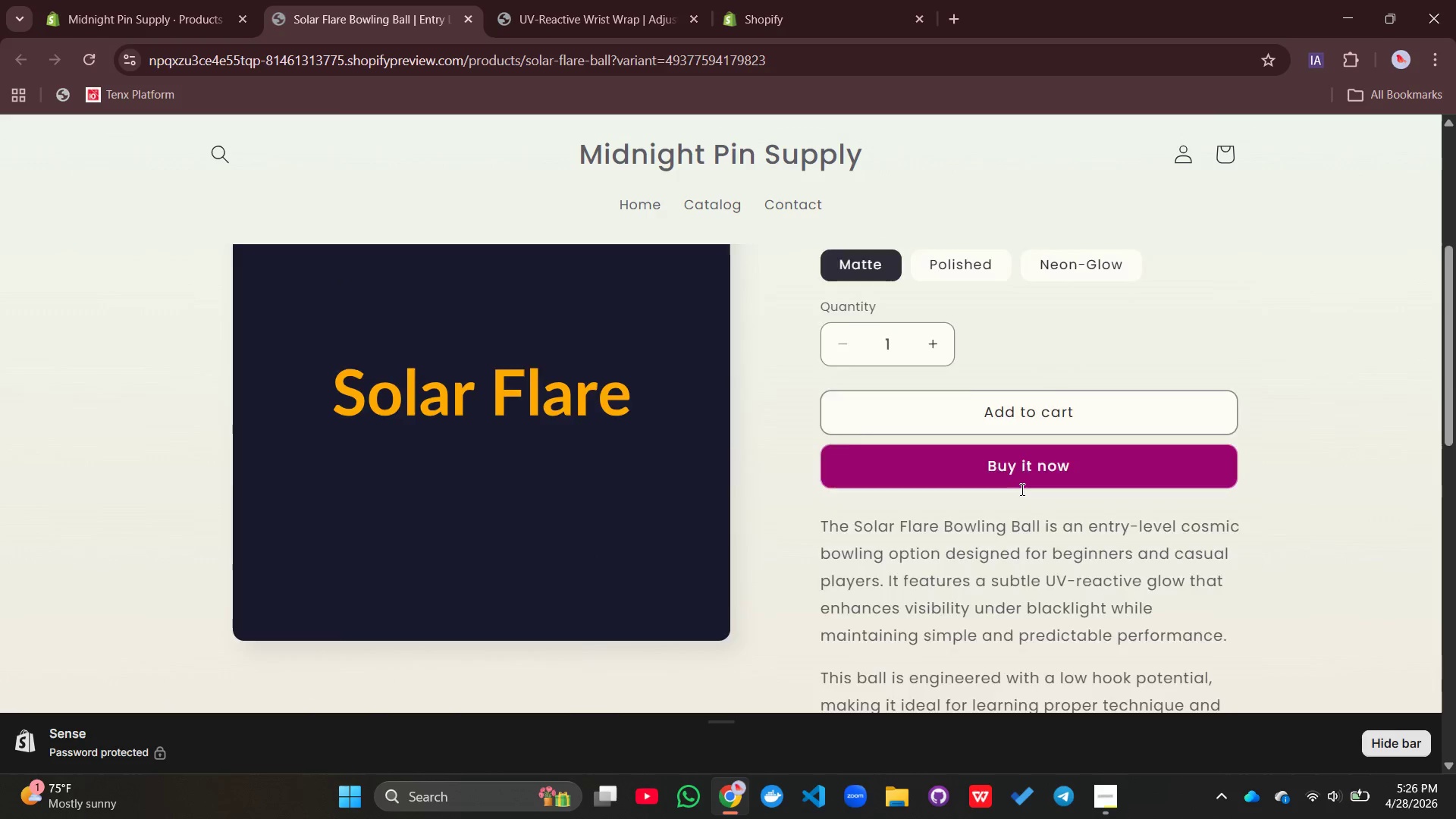 
wait(7.59)
 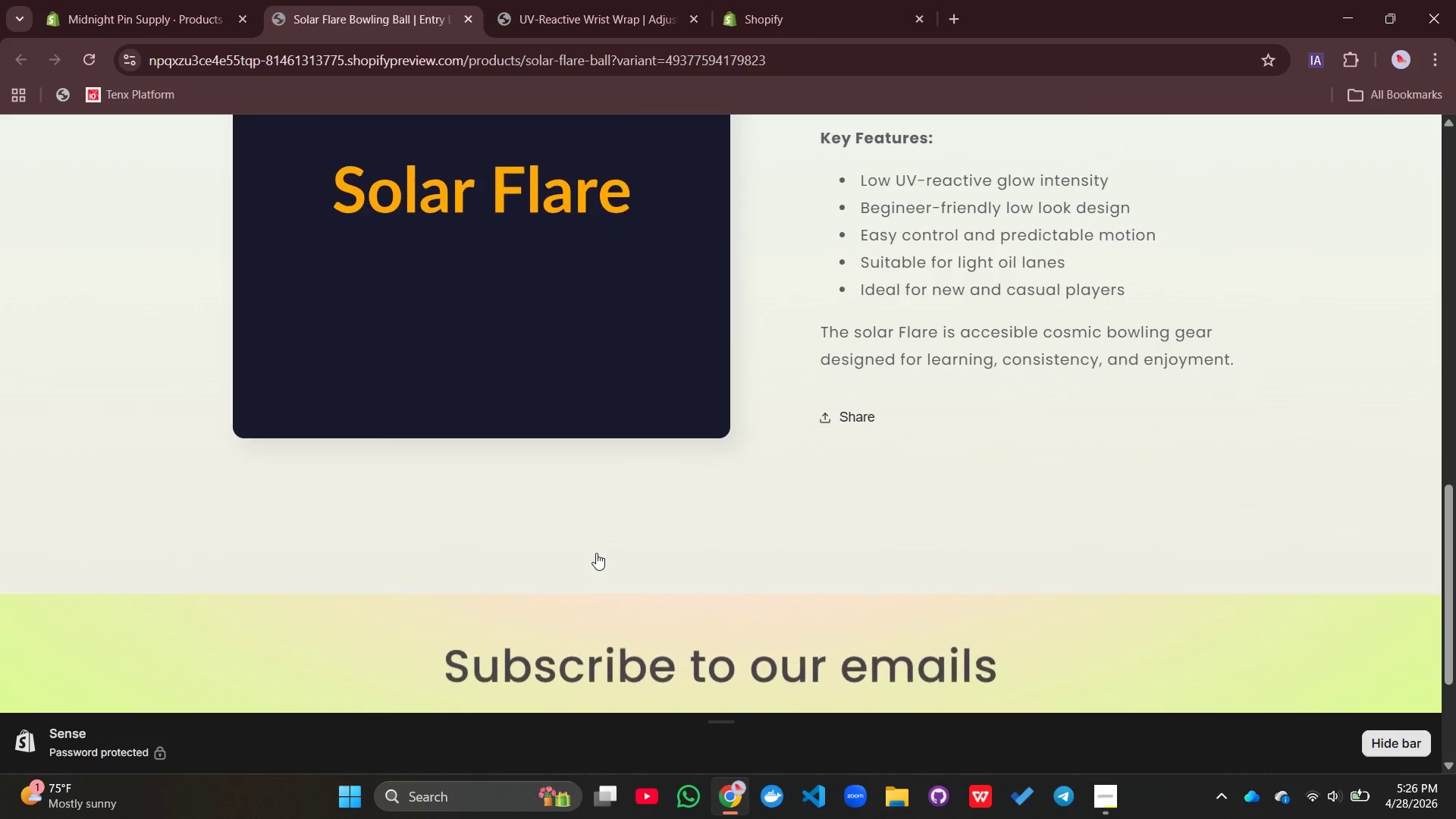 
left_click([186, 9])
 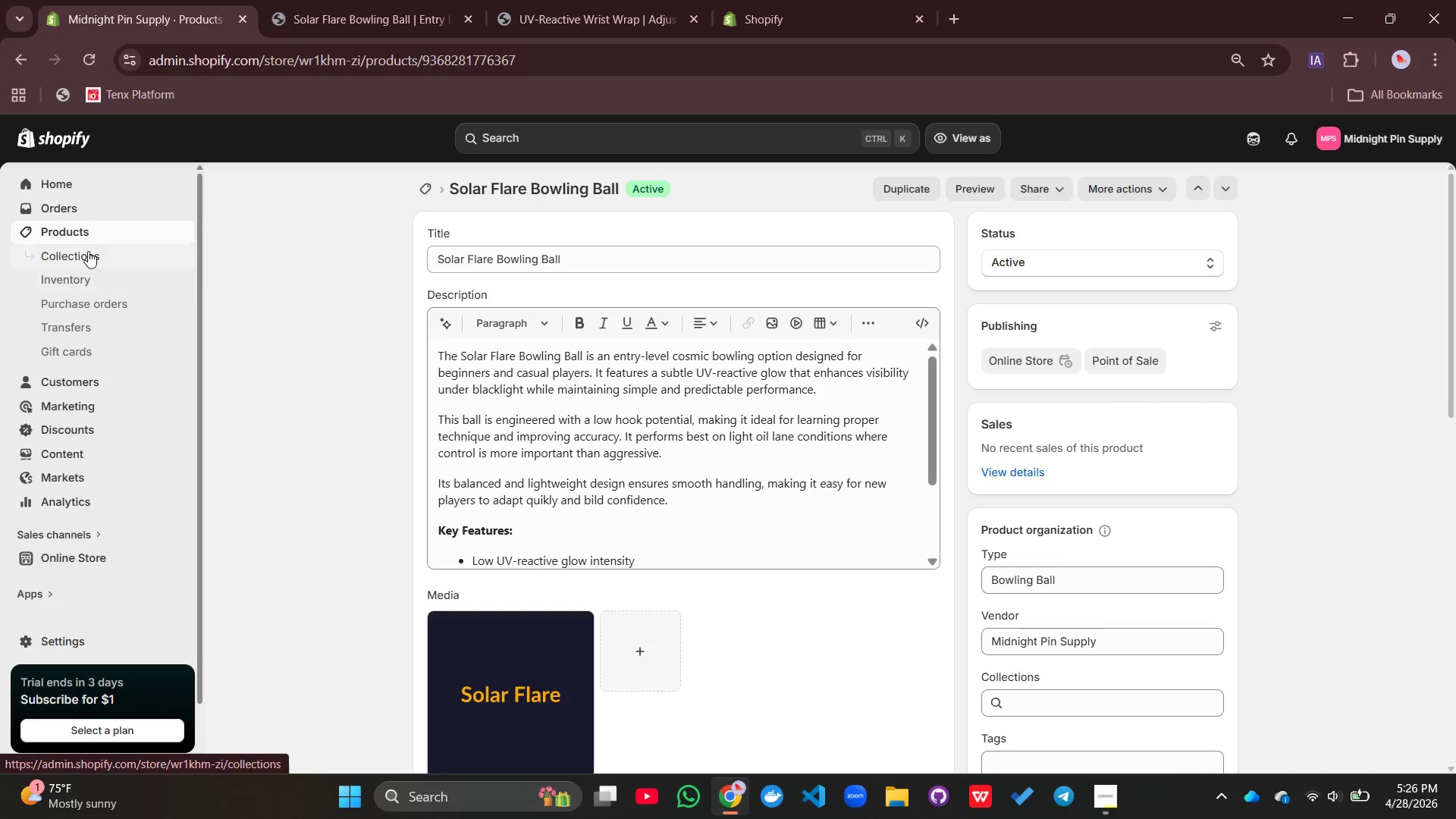 
left_click([80, 237])
 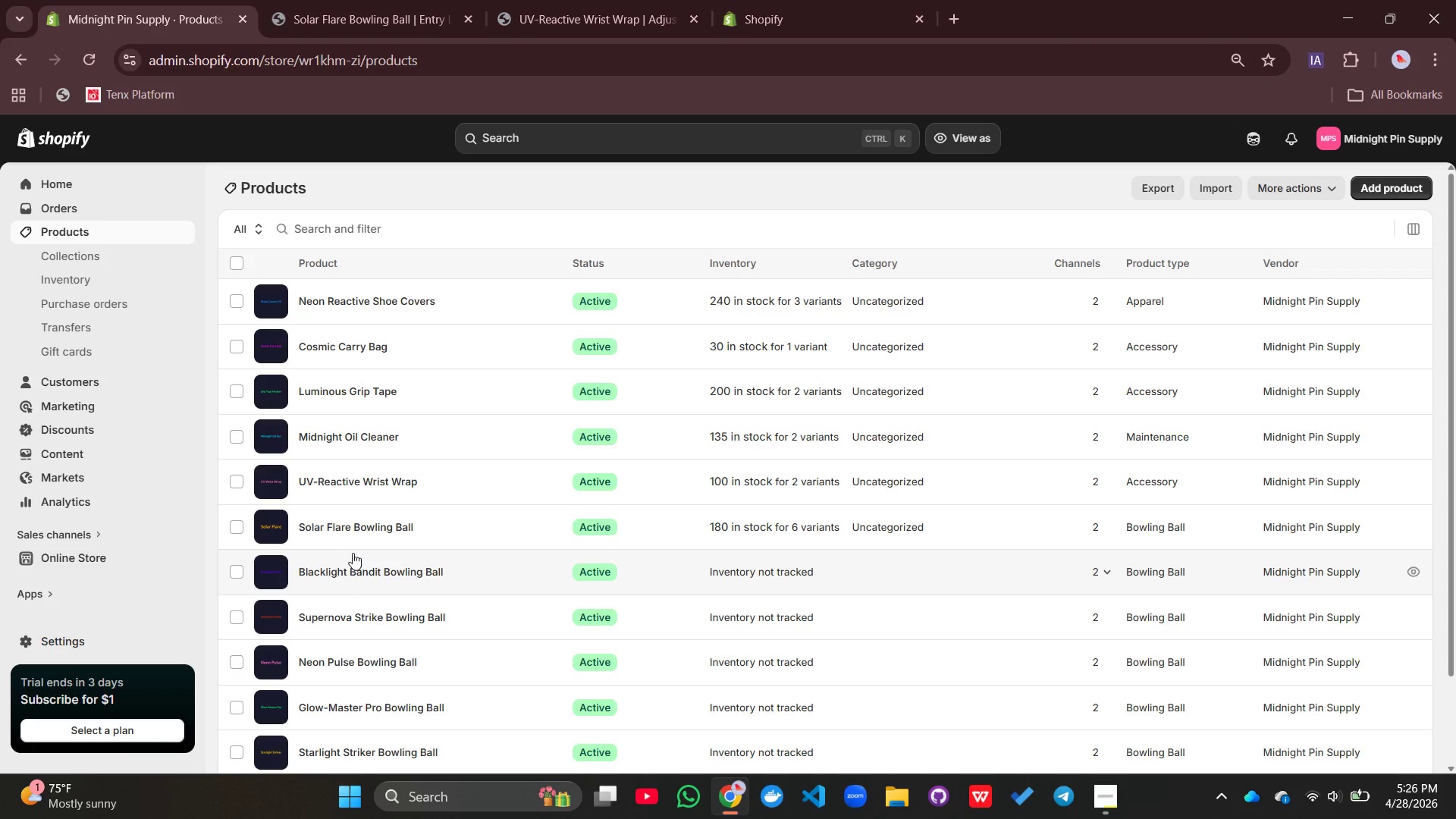 
wait(6.05)
 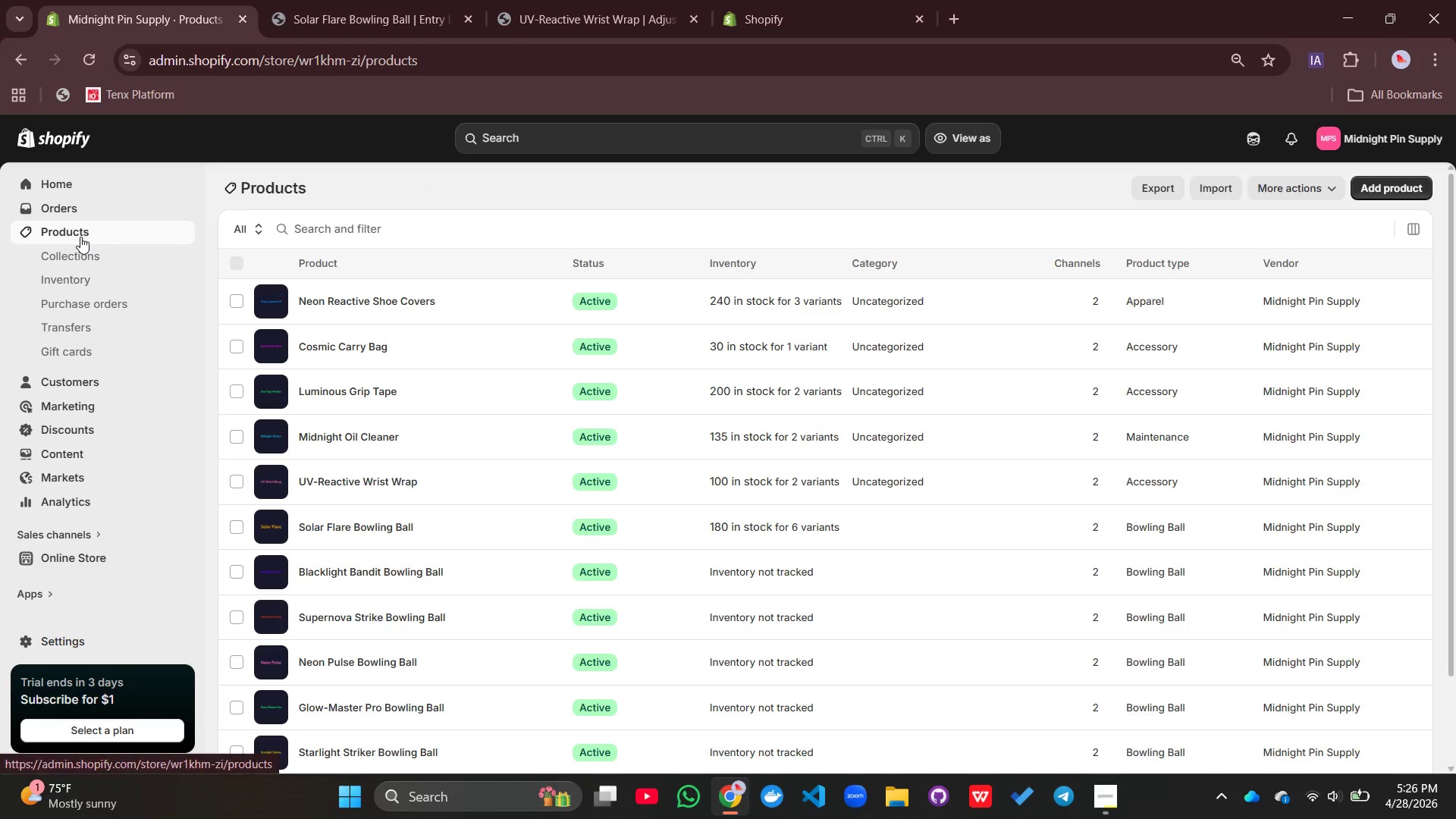 
left_click([340, 426])
 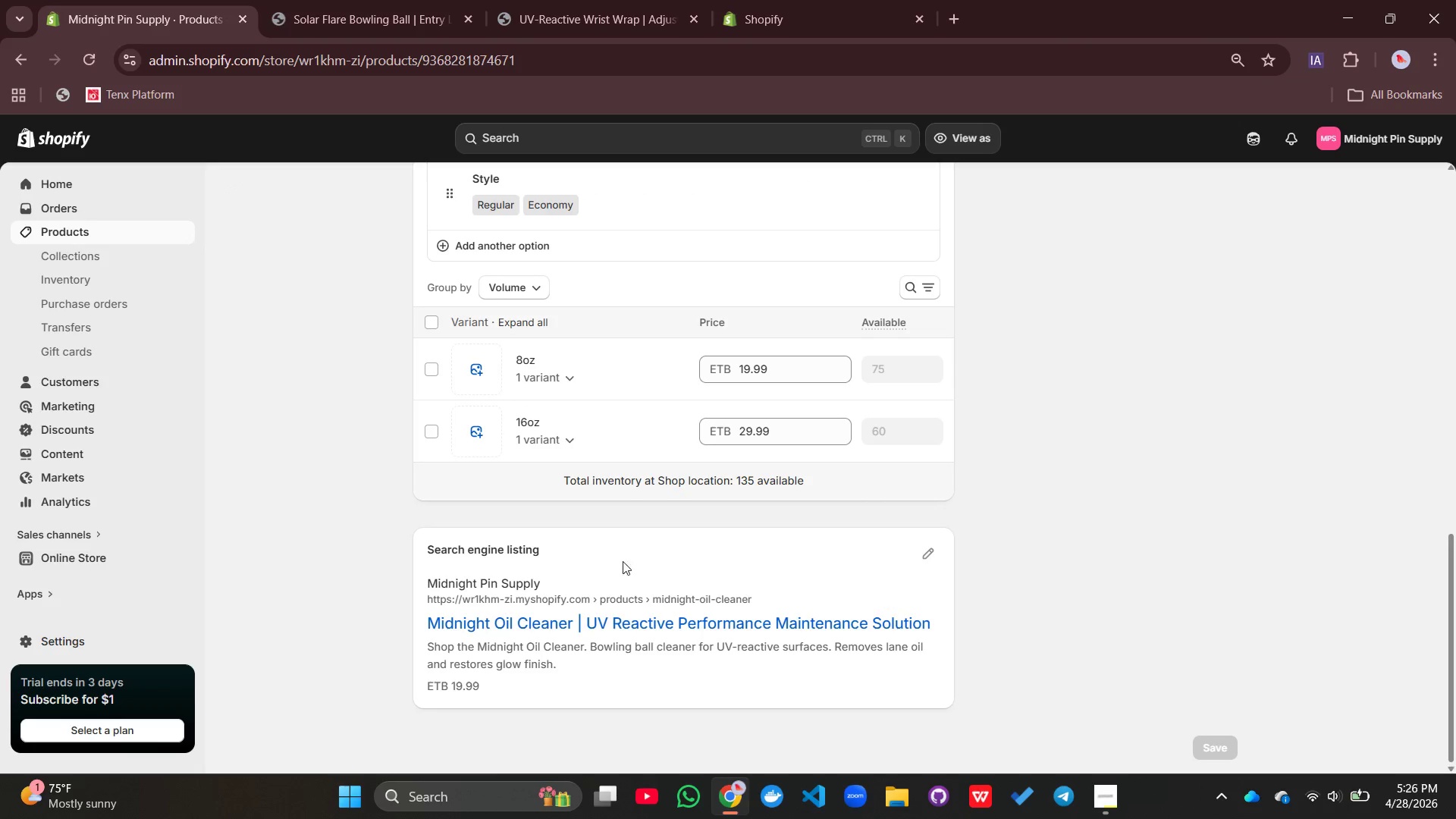 
wait(5.77)
 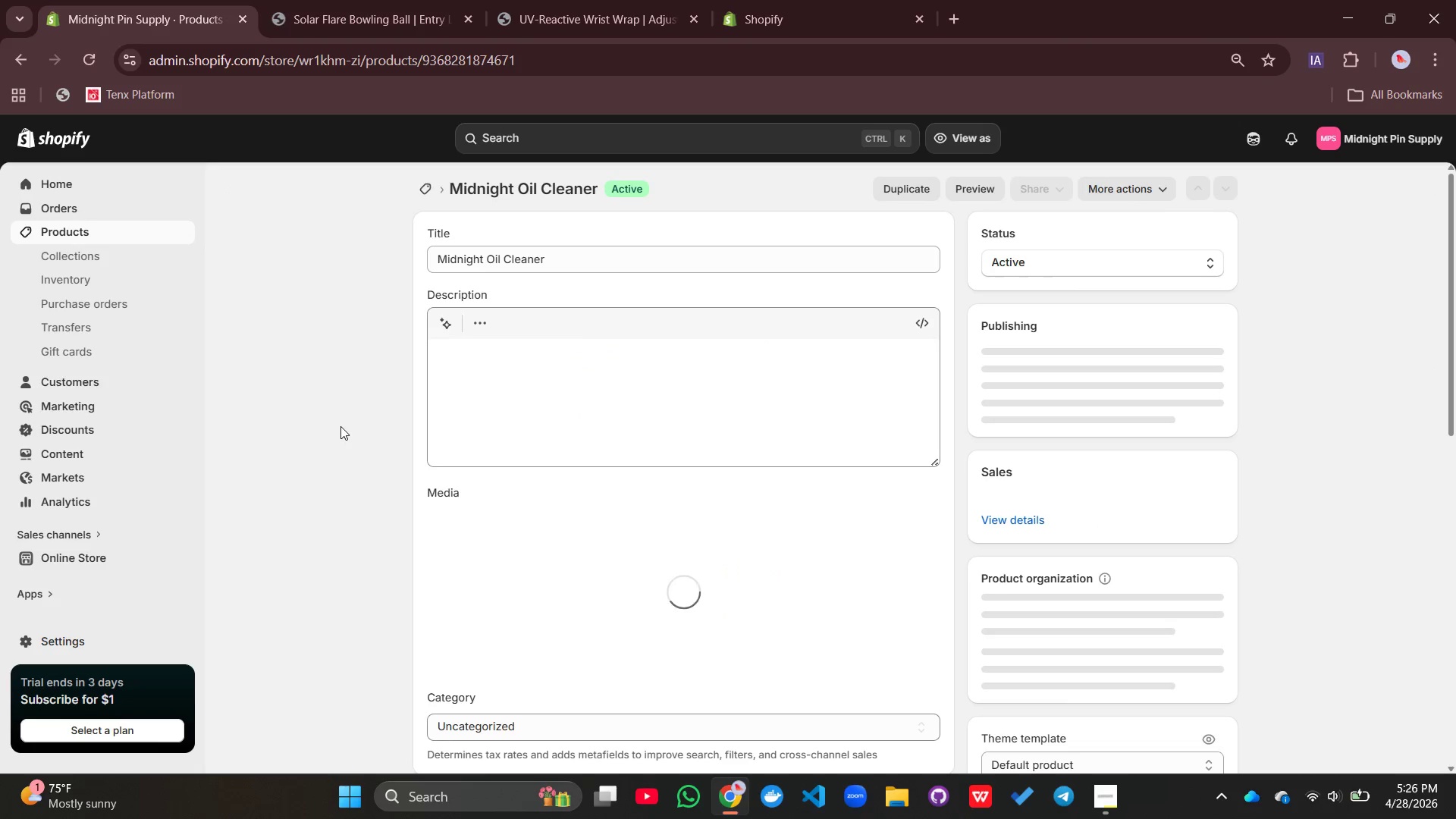 
left_click([82, 231])
 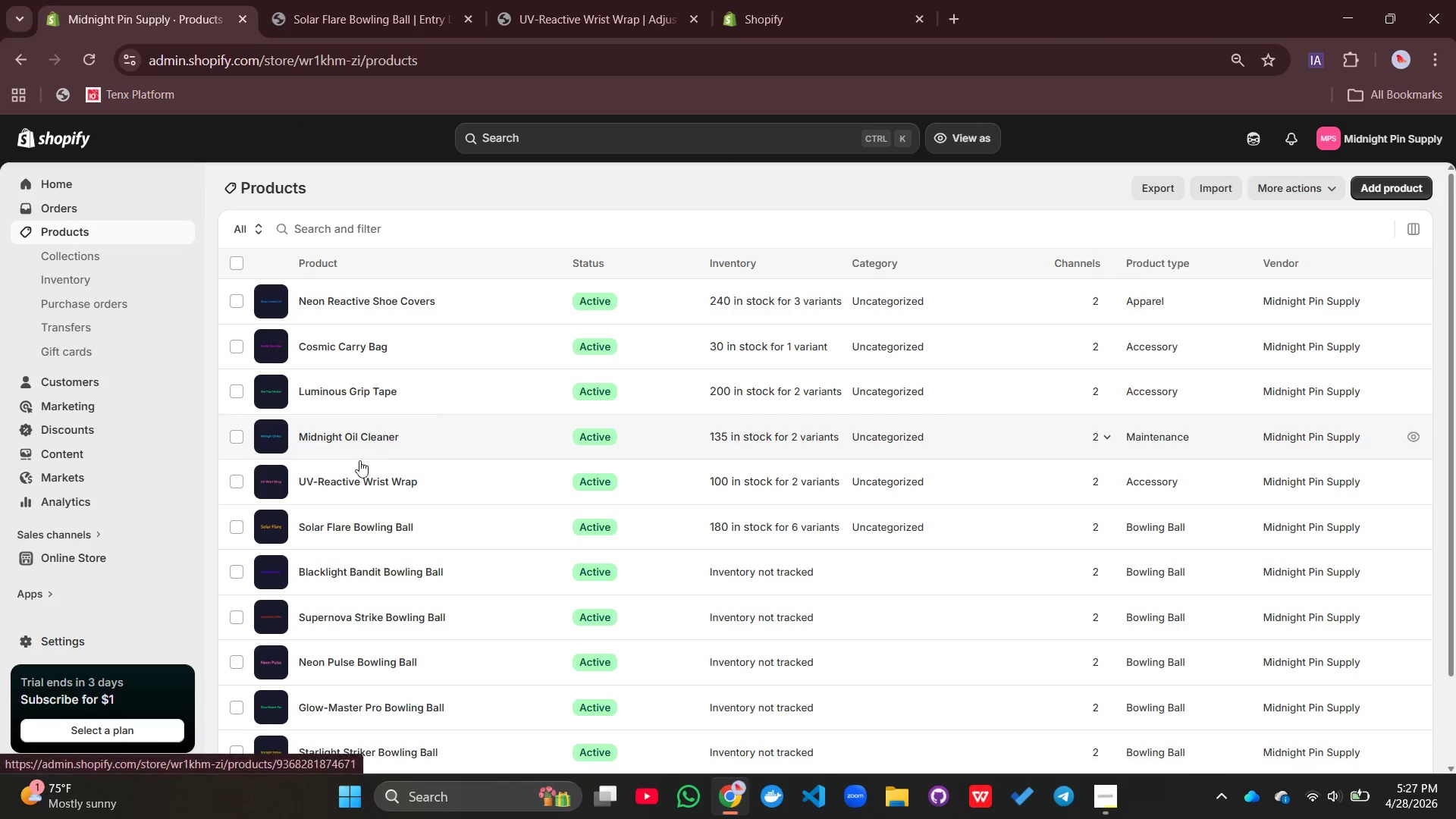 
left_click([353, 479])
 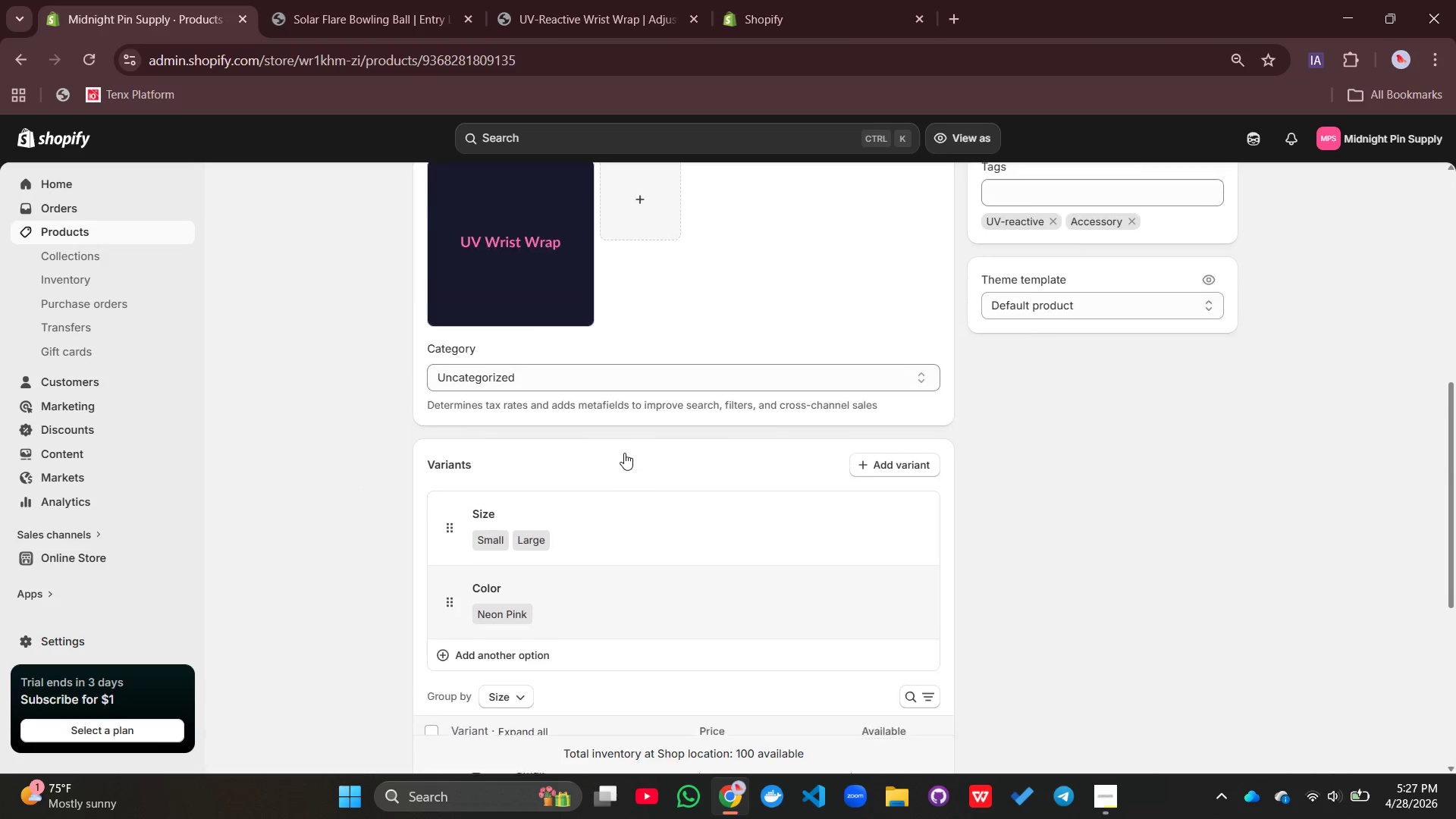 
wait(7.45)
 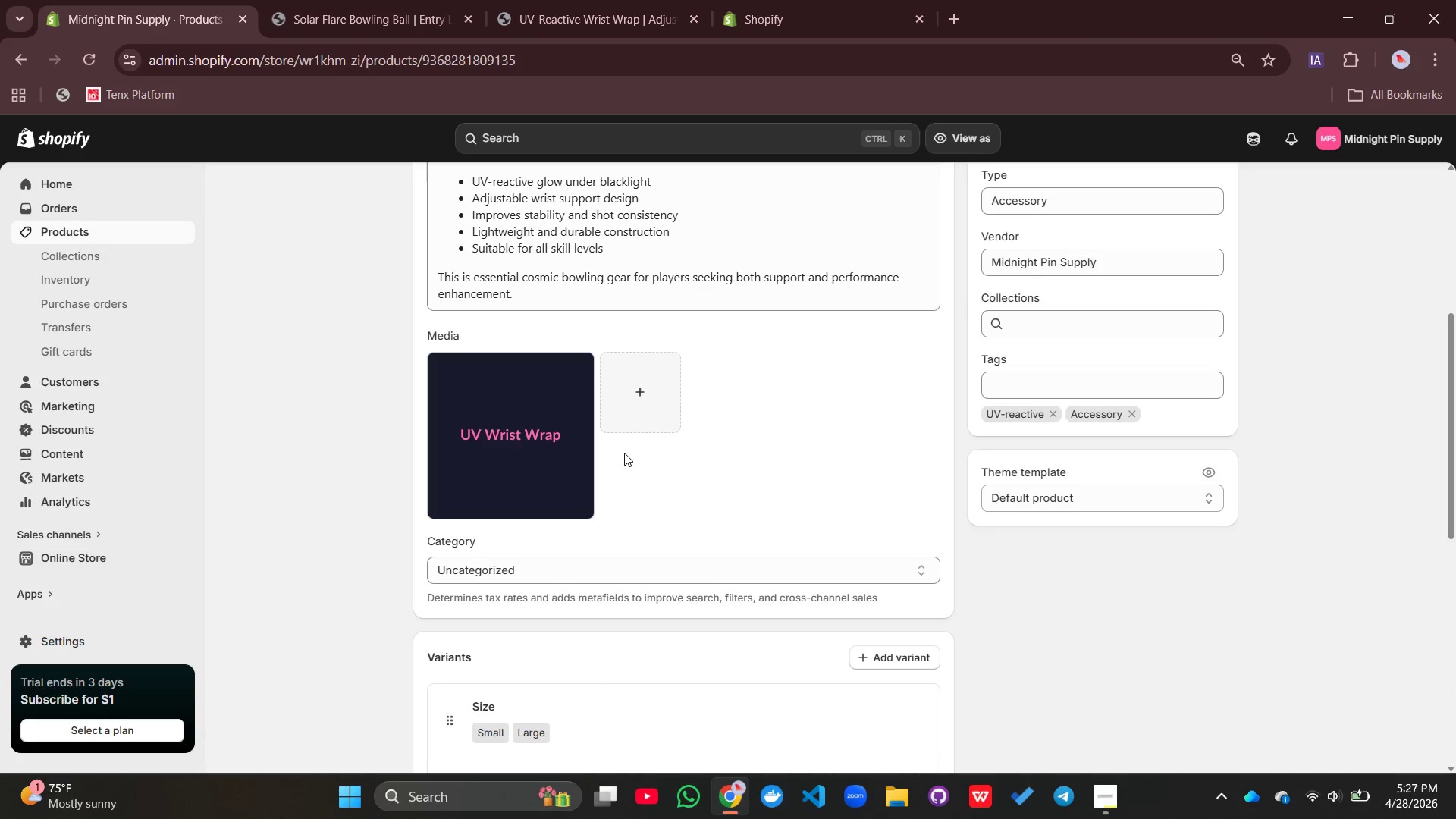 
left_click([112, 231])
 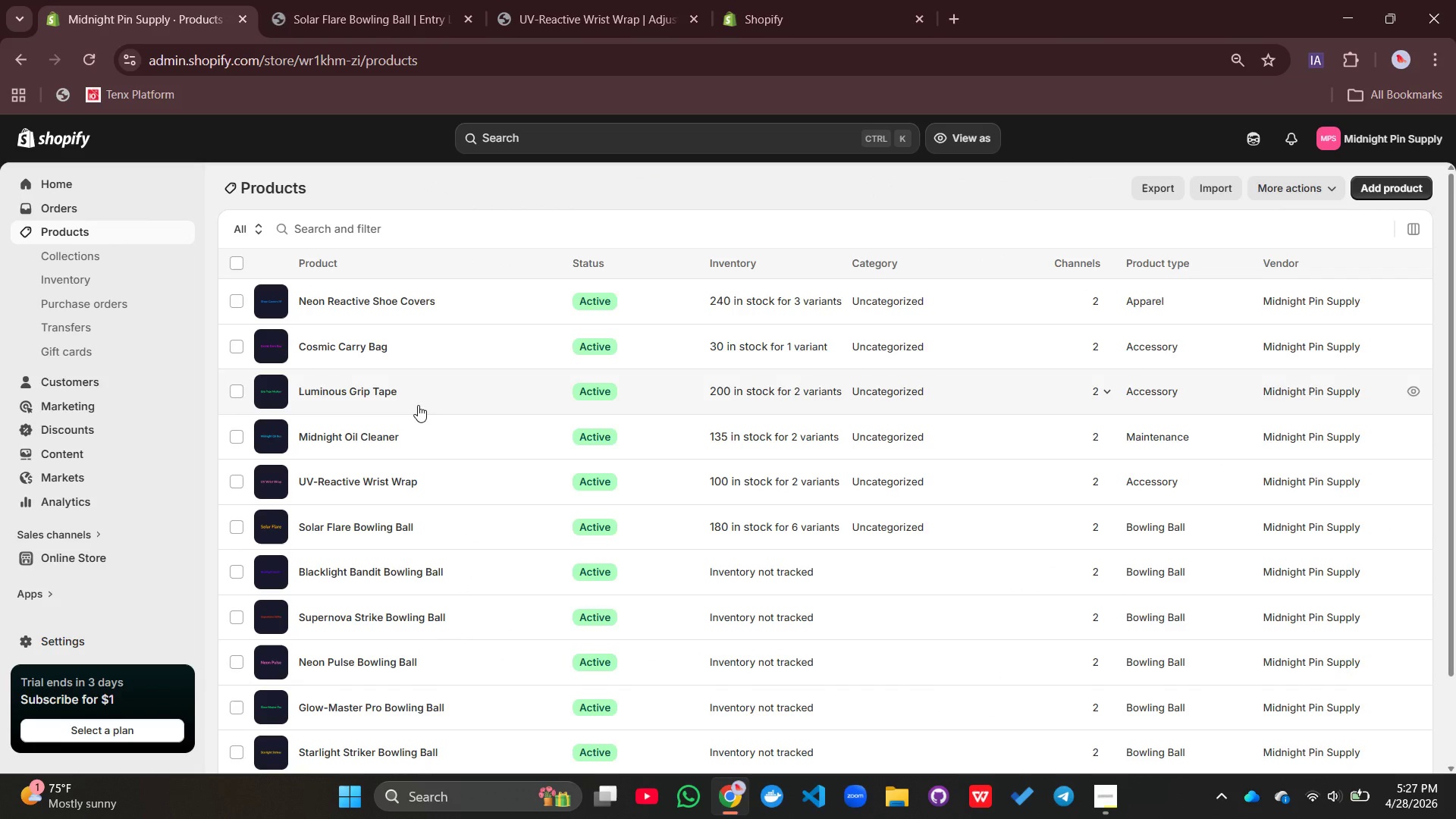 
wait(9.17)
 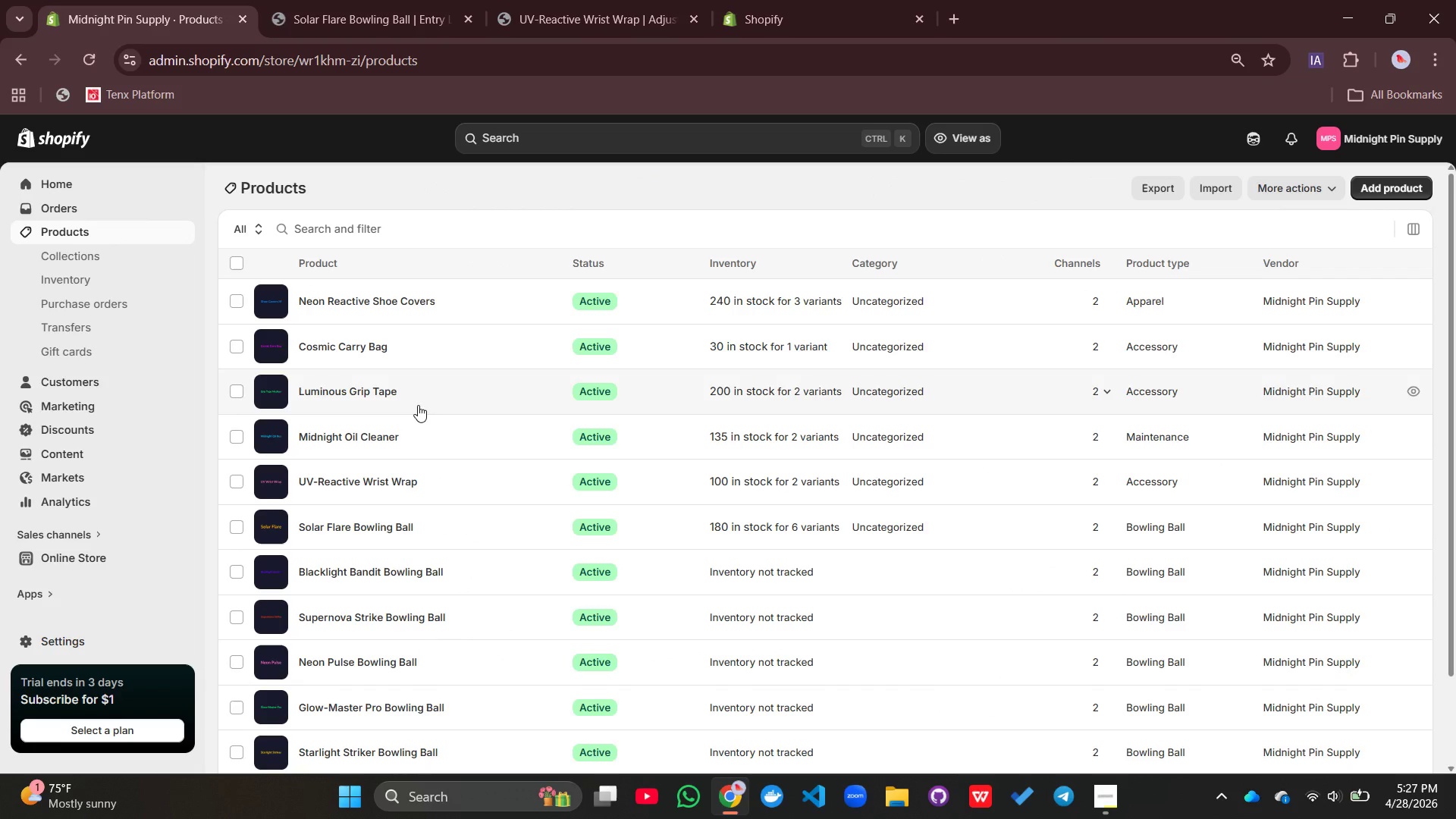 
left_click([349, 479])
 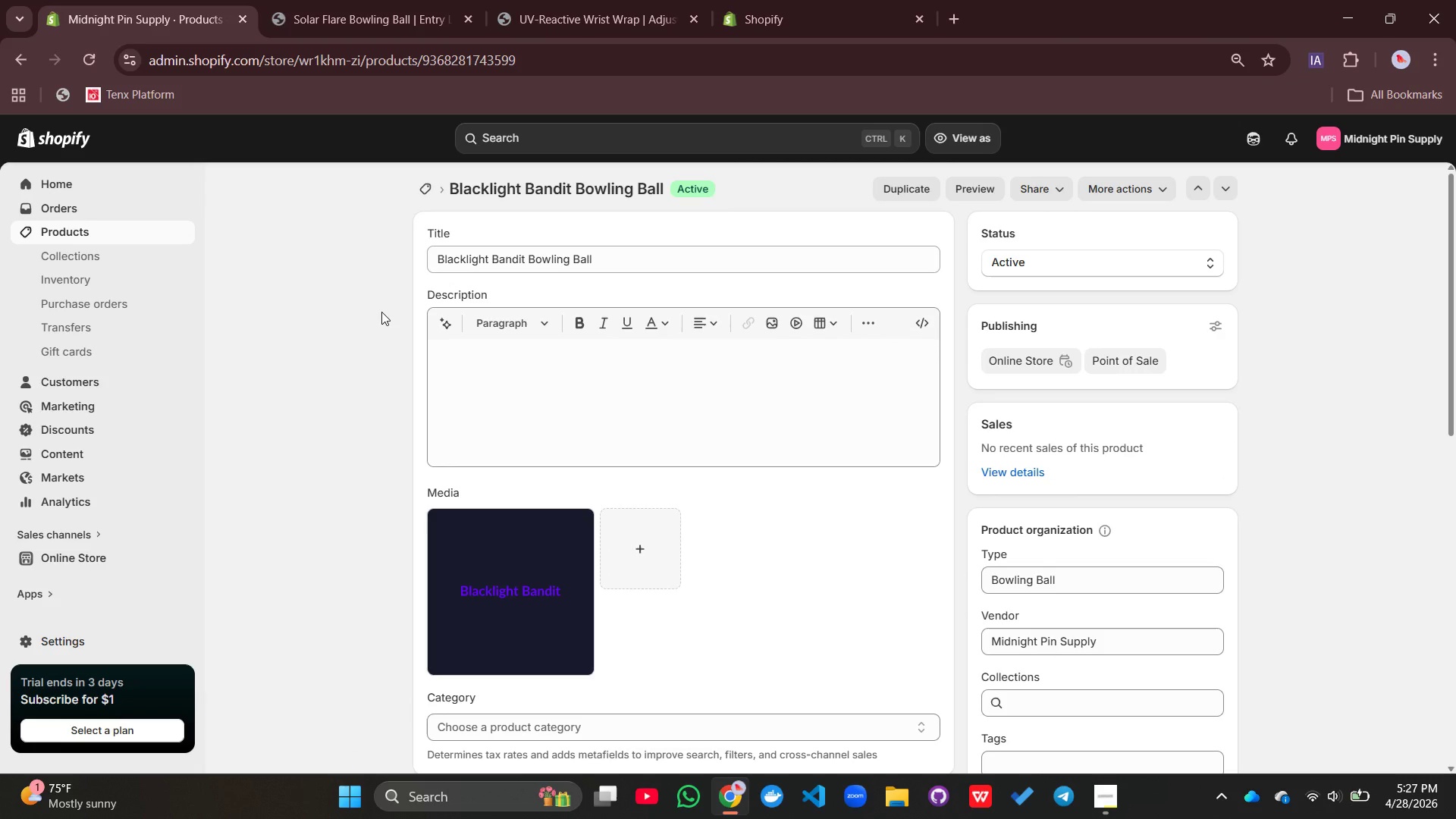 
wait(5.36)
 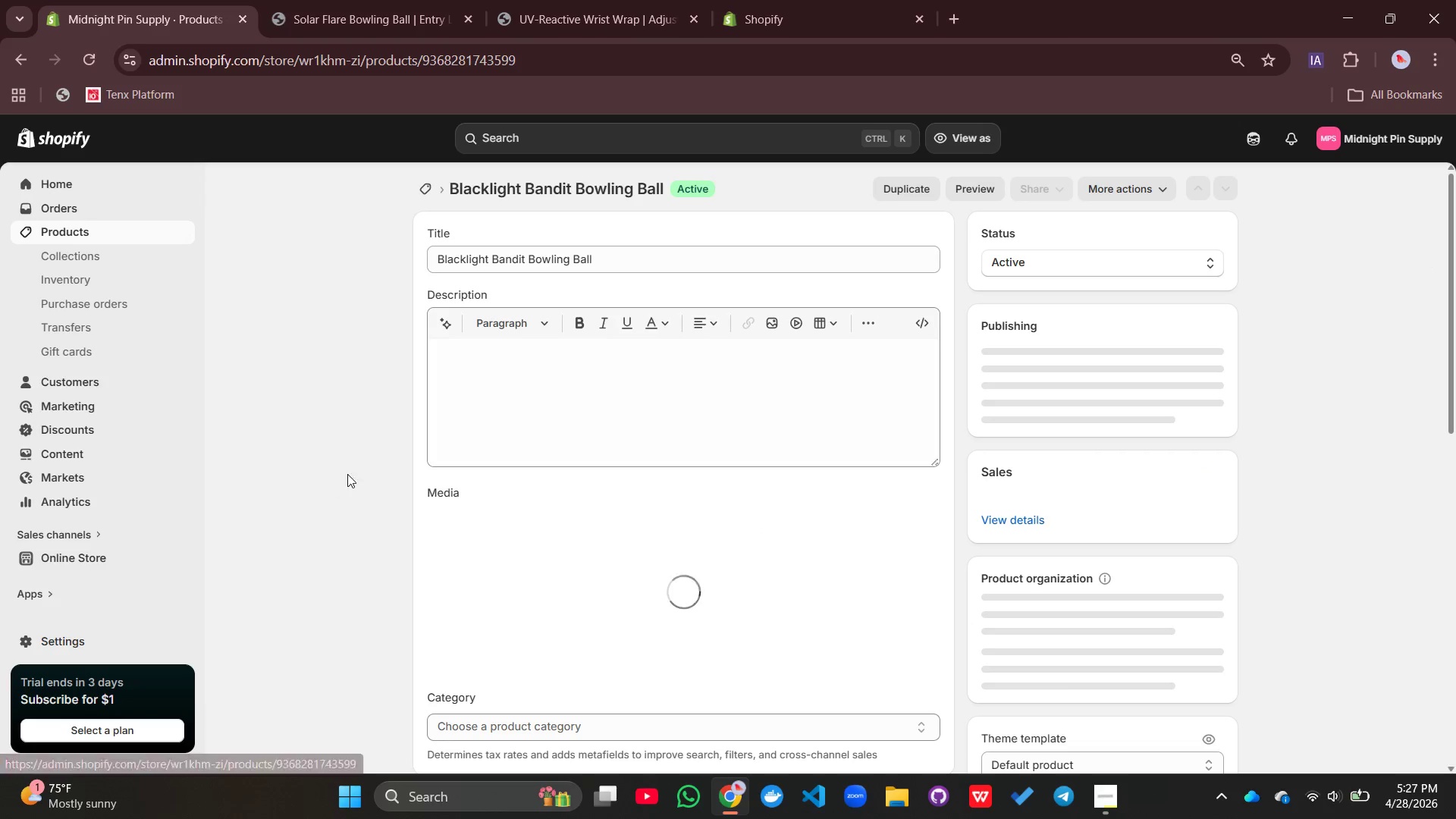 
left_click([99, 242])
 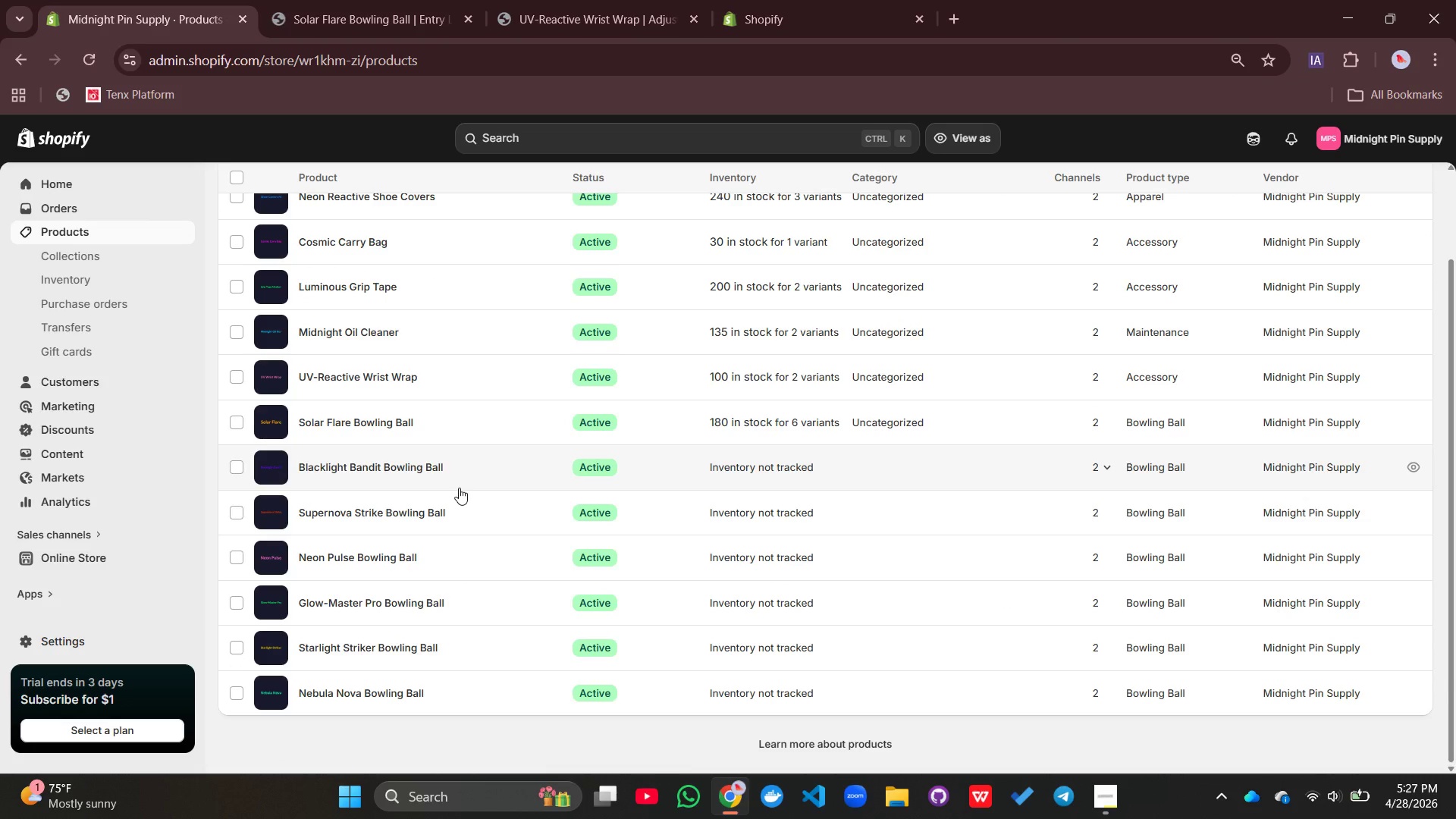 
wait(6.92)
 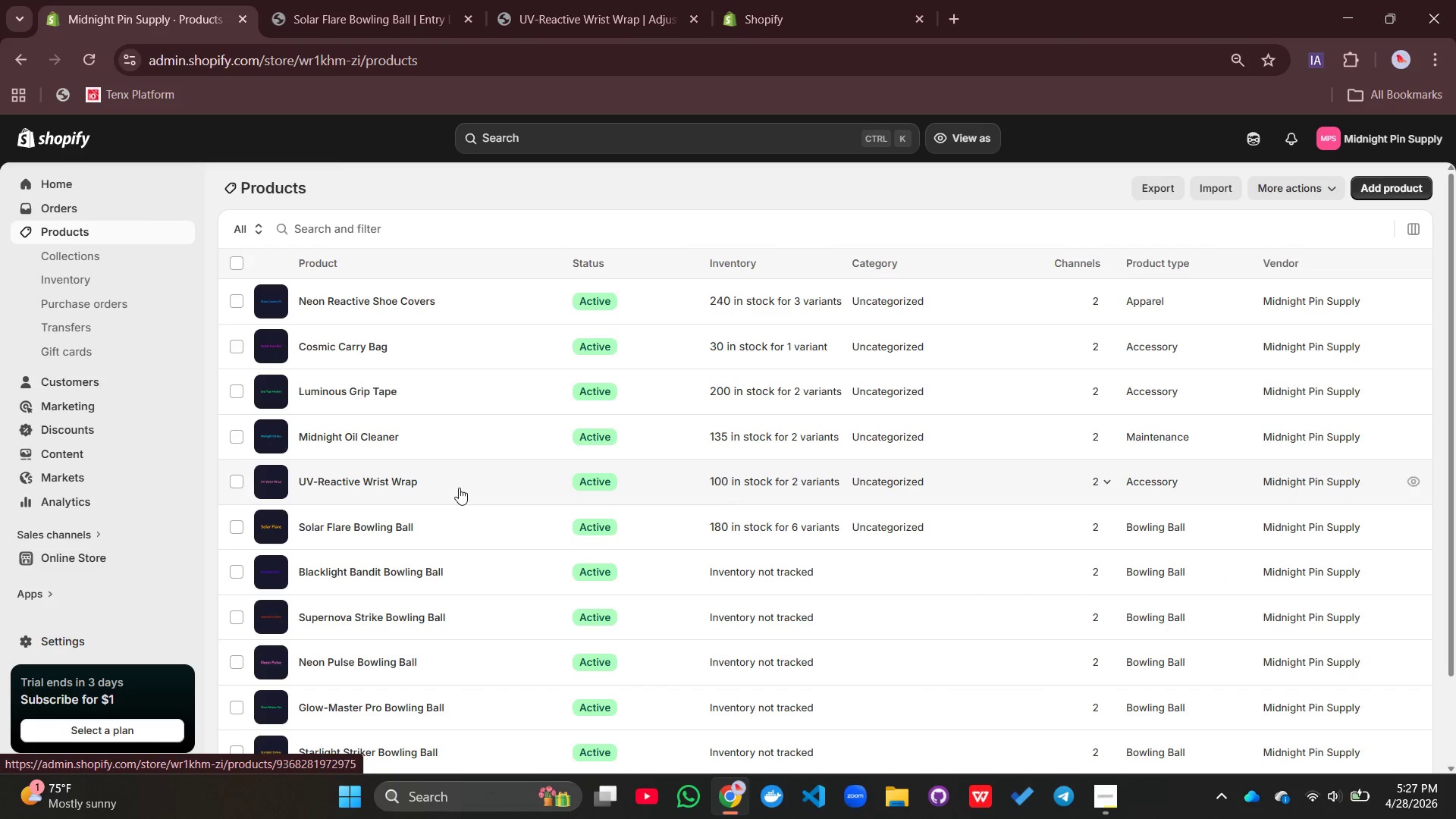 
left_click([570, 19])
 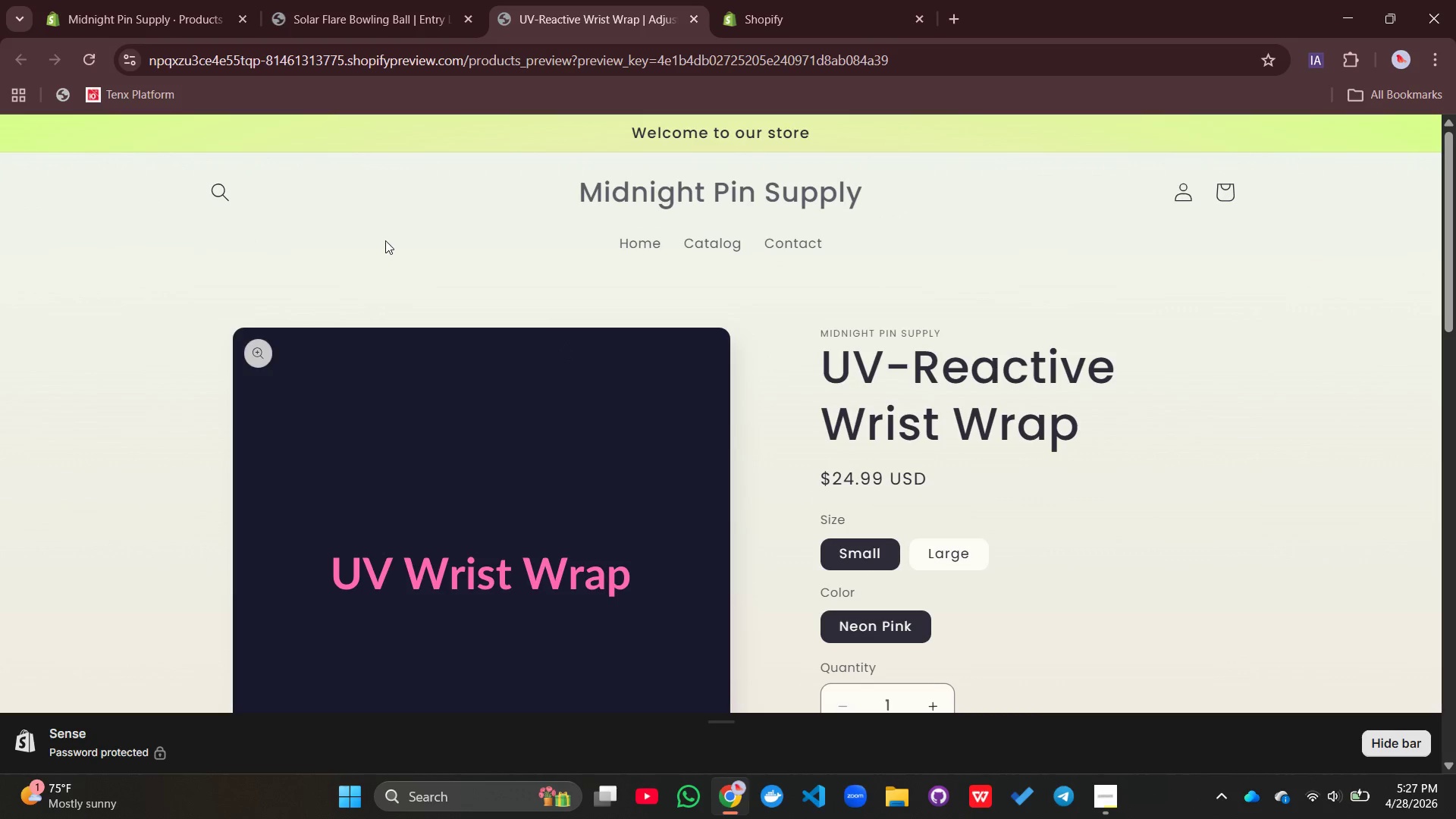 
wait(5.88)
 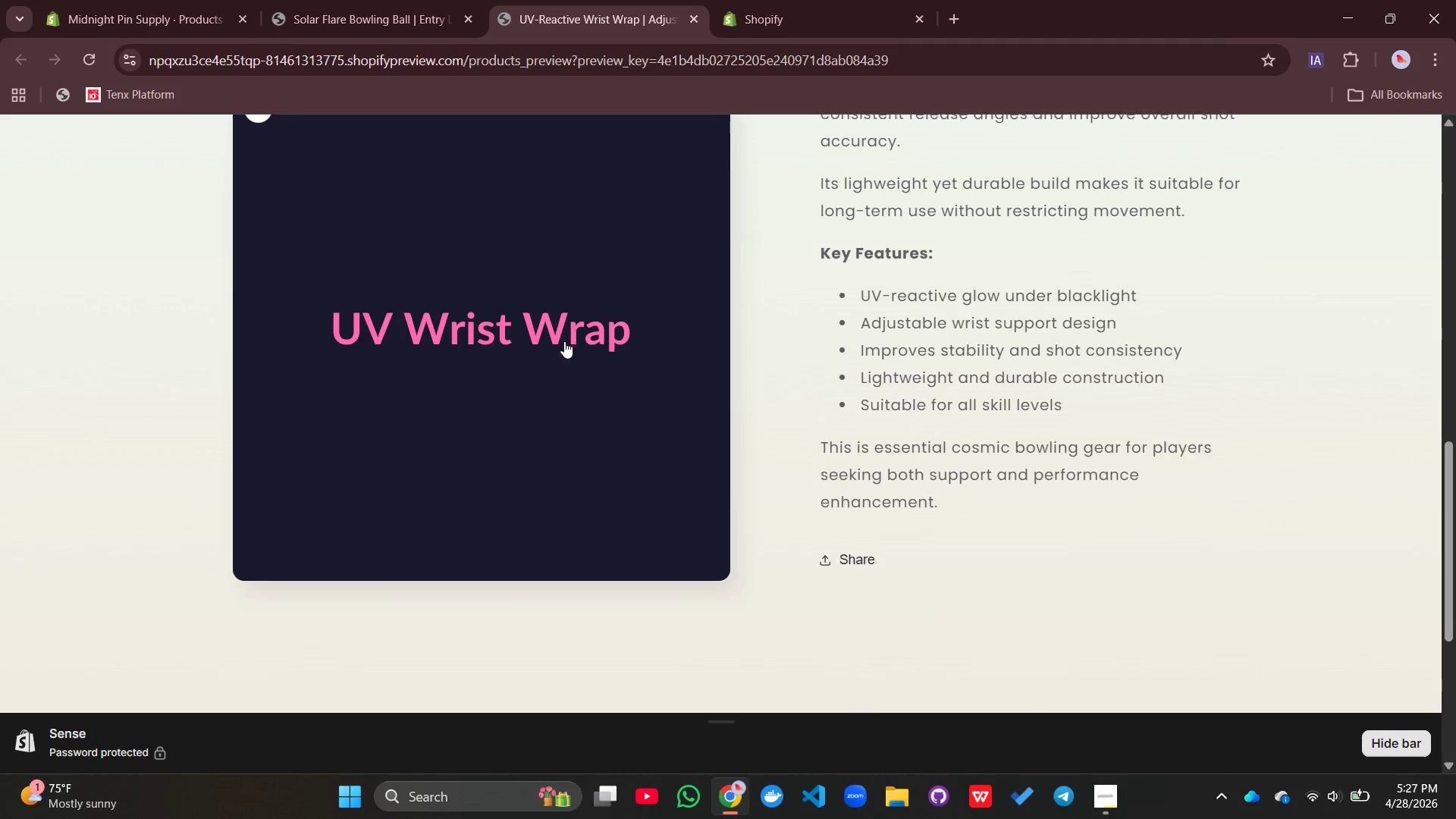 
left_click([148, 7])
 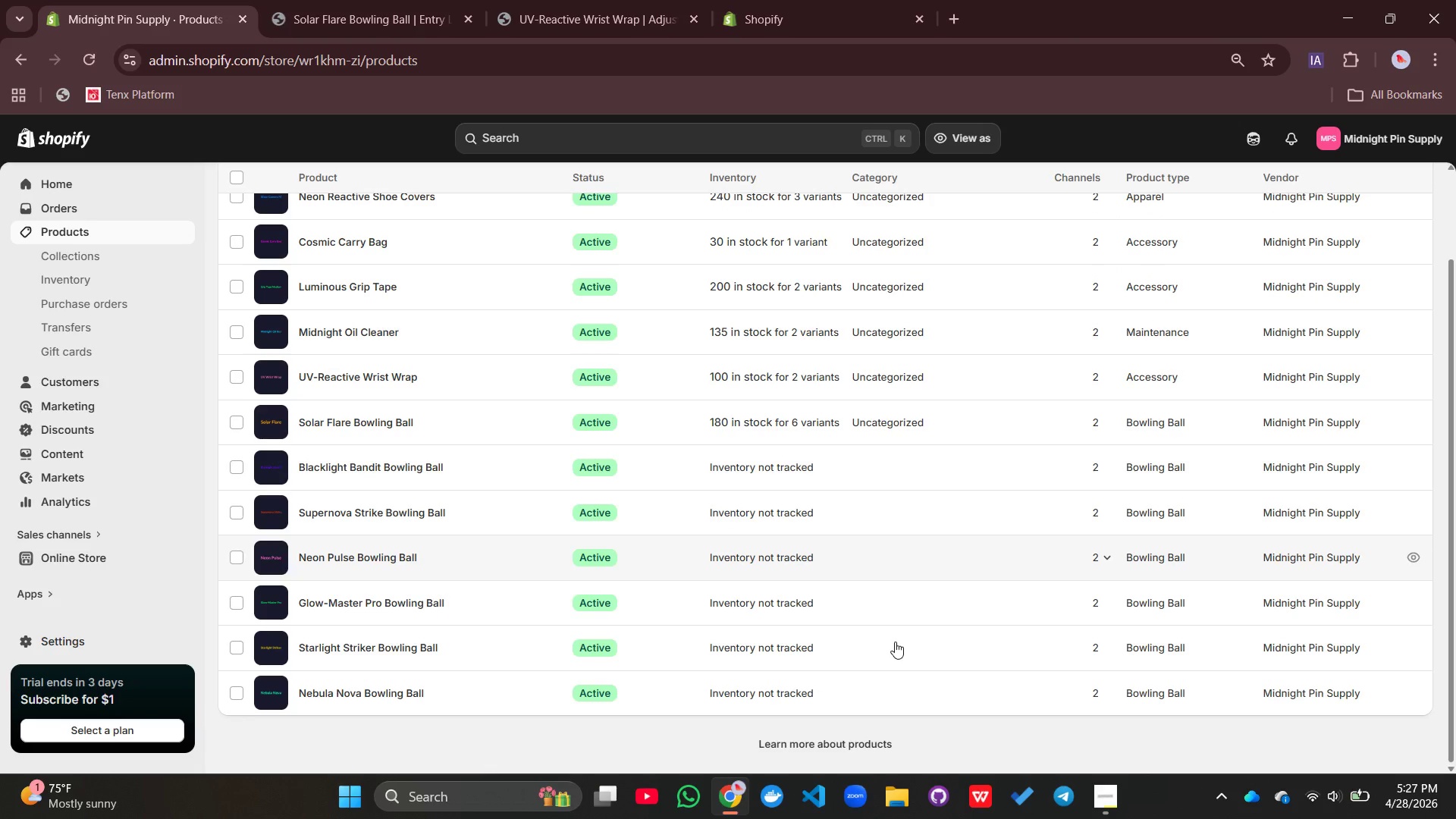 
wait(7.08)
 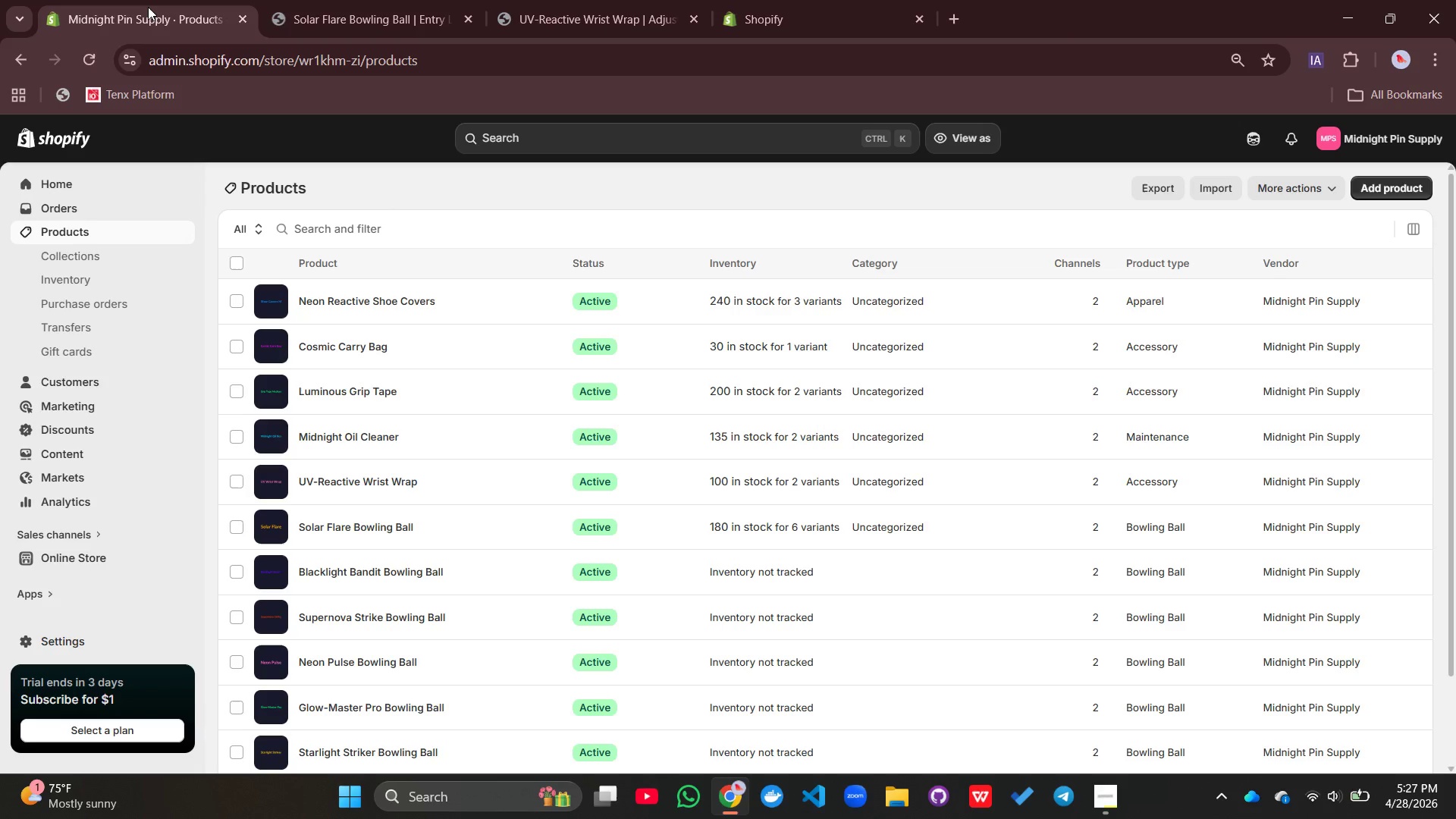 
left_click([1103, 787])